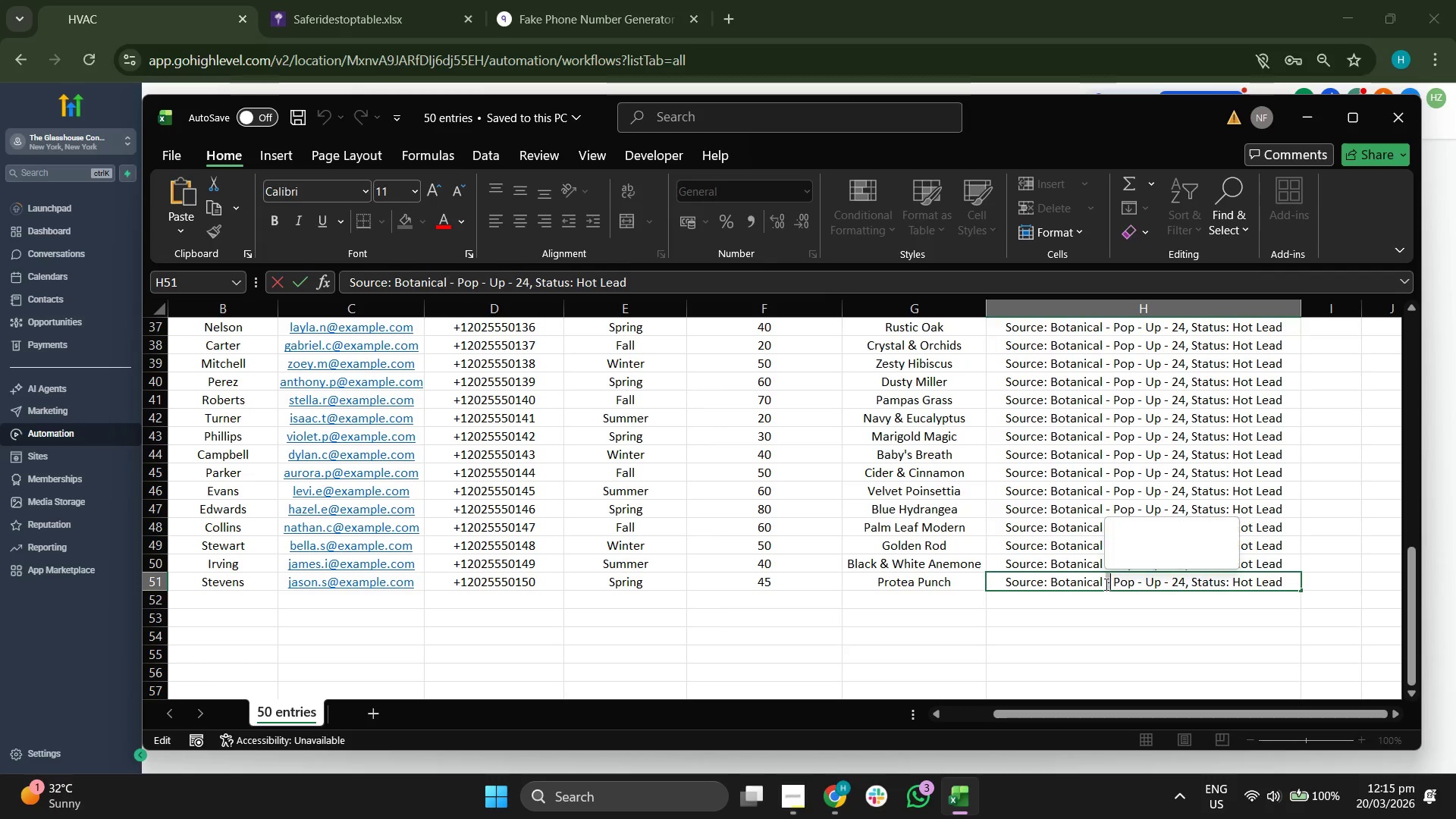 
triple_click([1105, 584])
 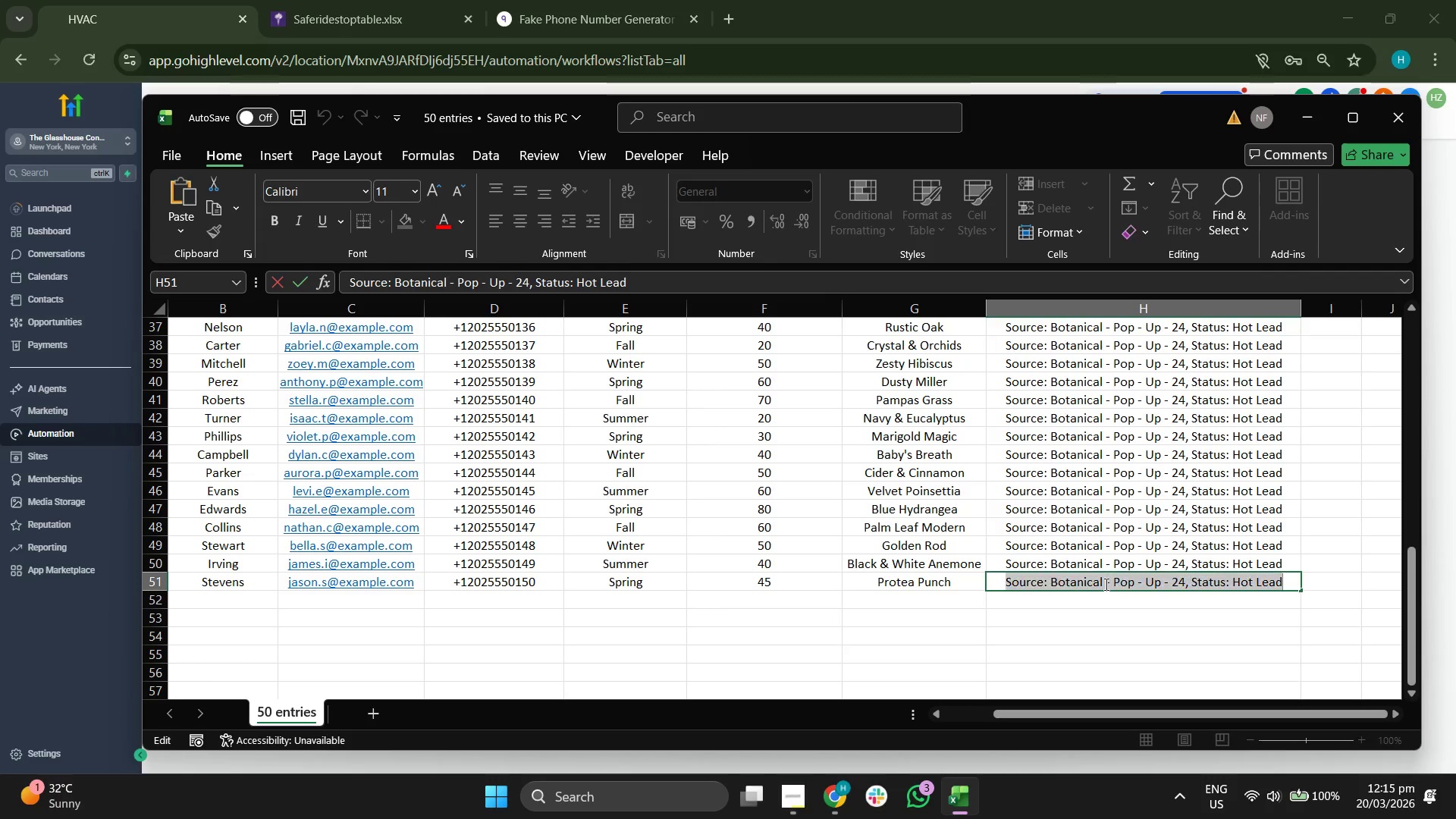 
key(Control+C)
 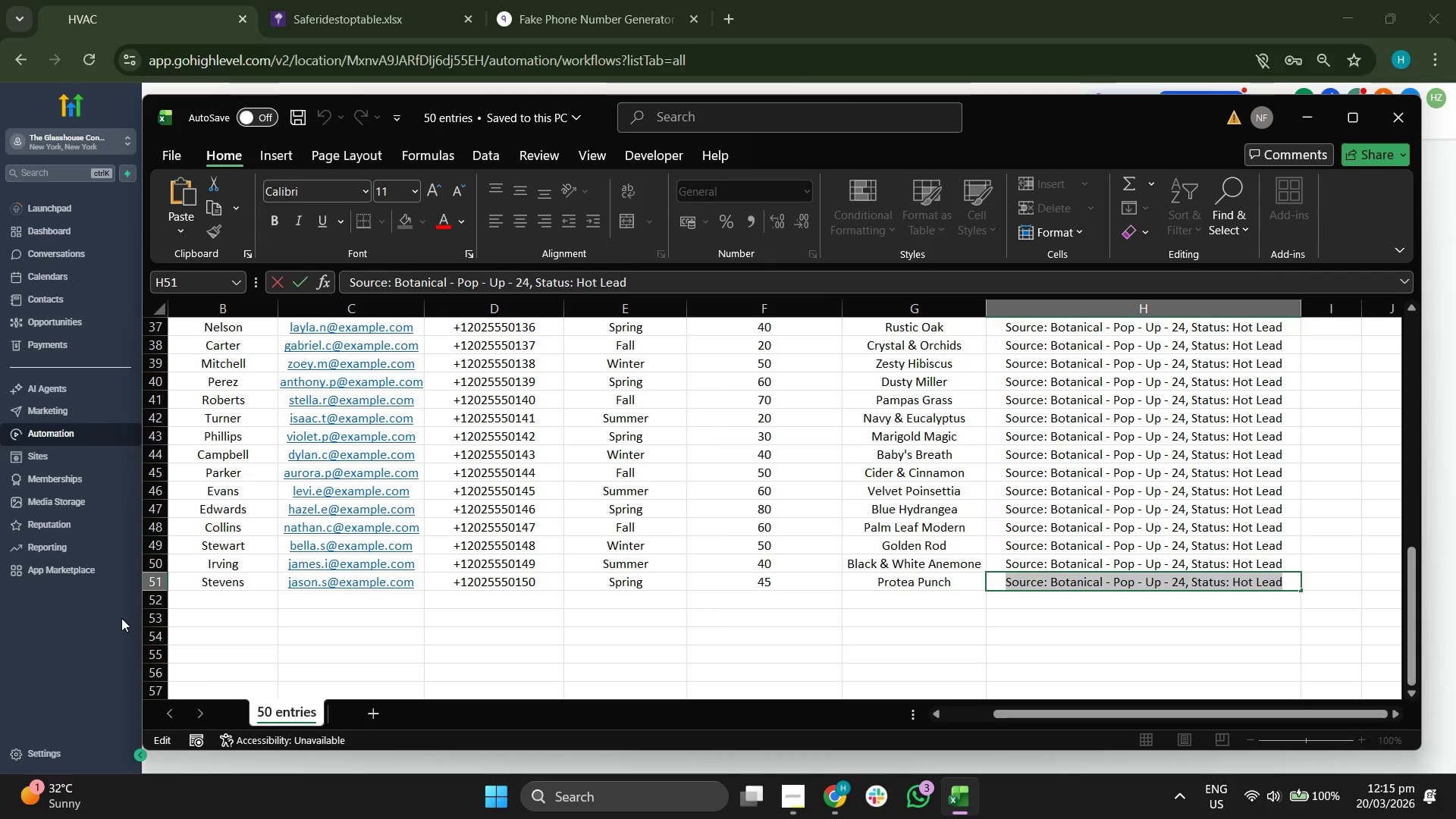 
left_click([121, 618])
 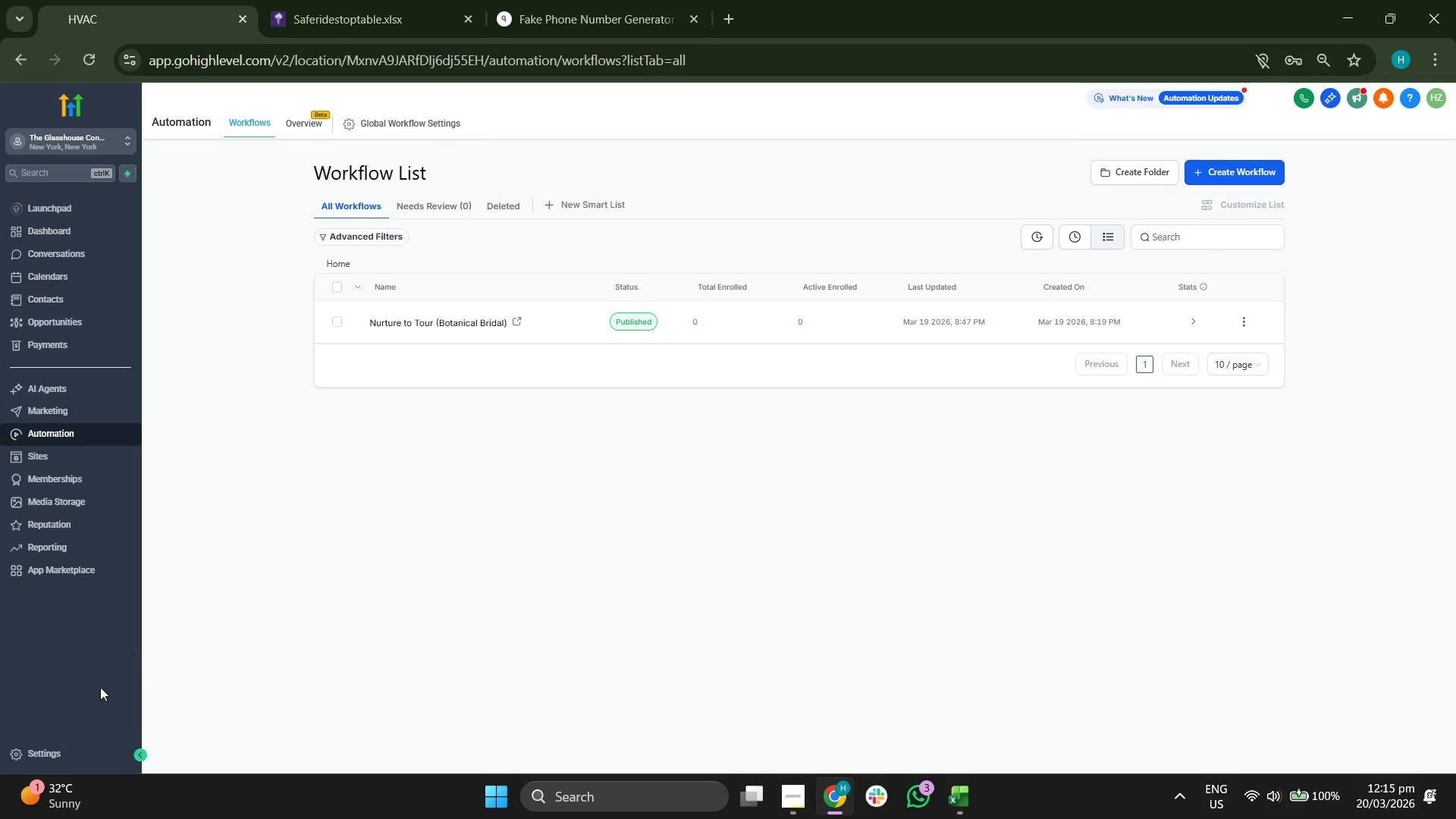 
left_click([68, 749])
 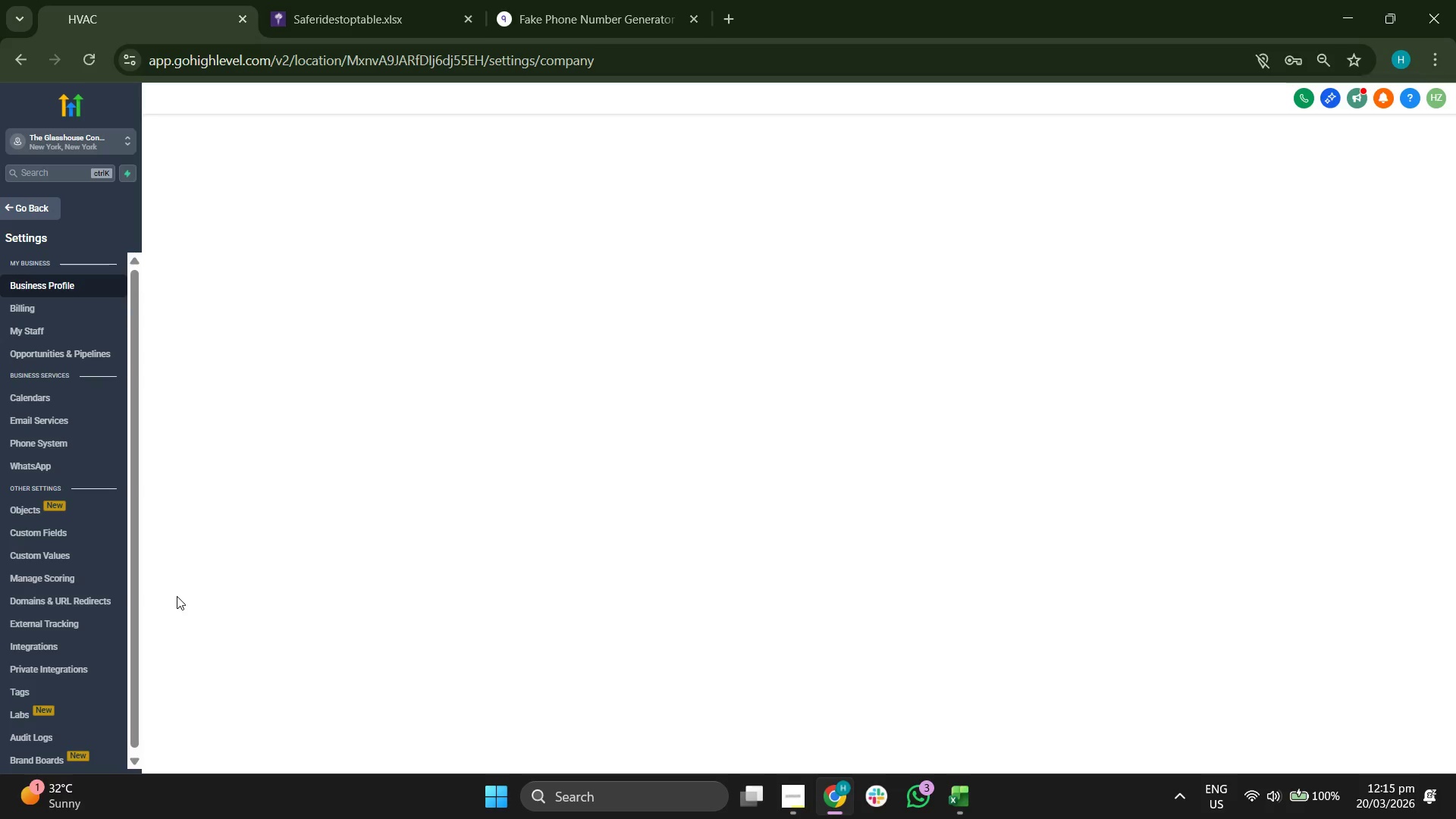 
scroll: coordinate [60, 575], scroll_direction: down, amount: 1.0
 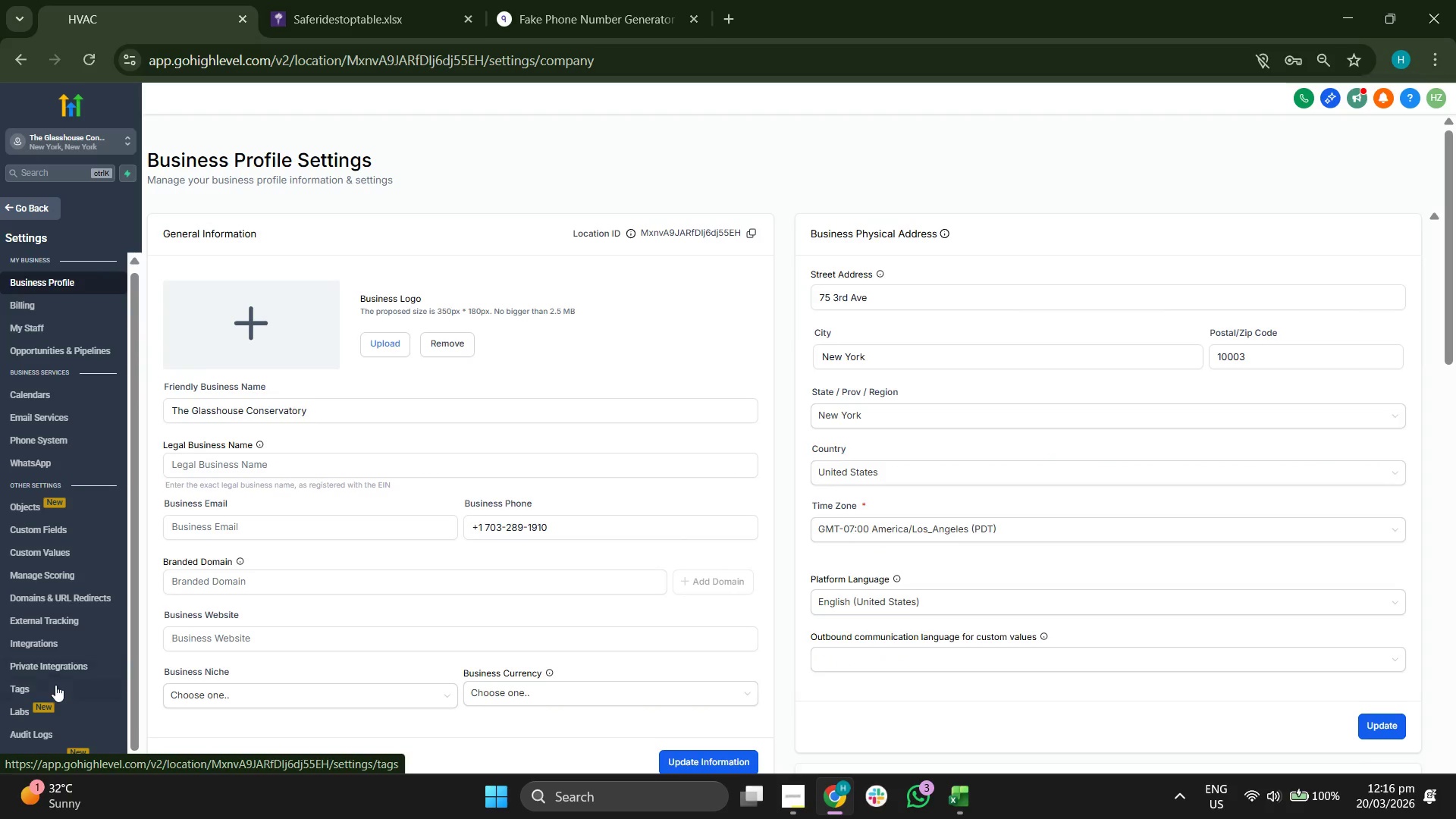 
left_click([55, 685])
 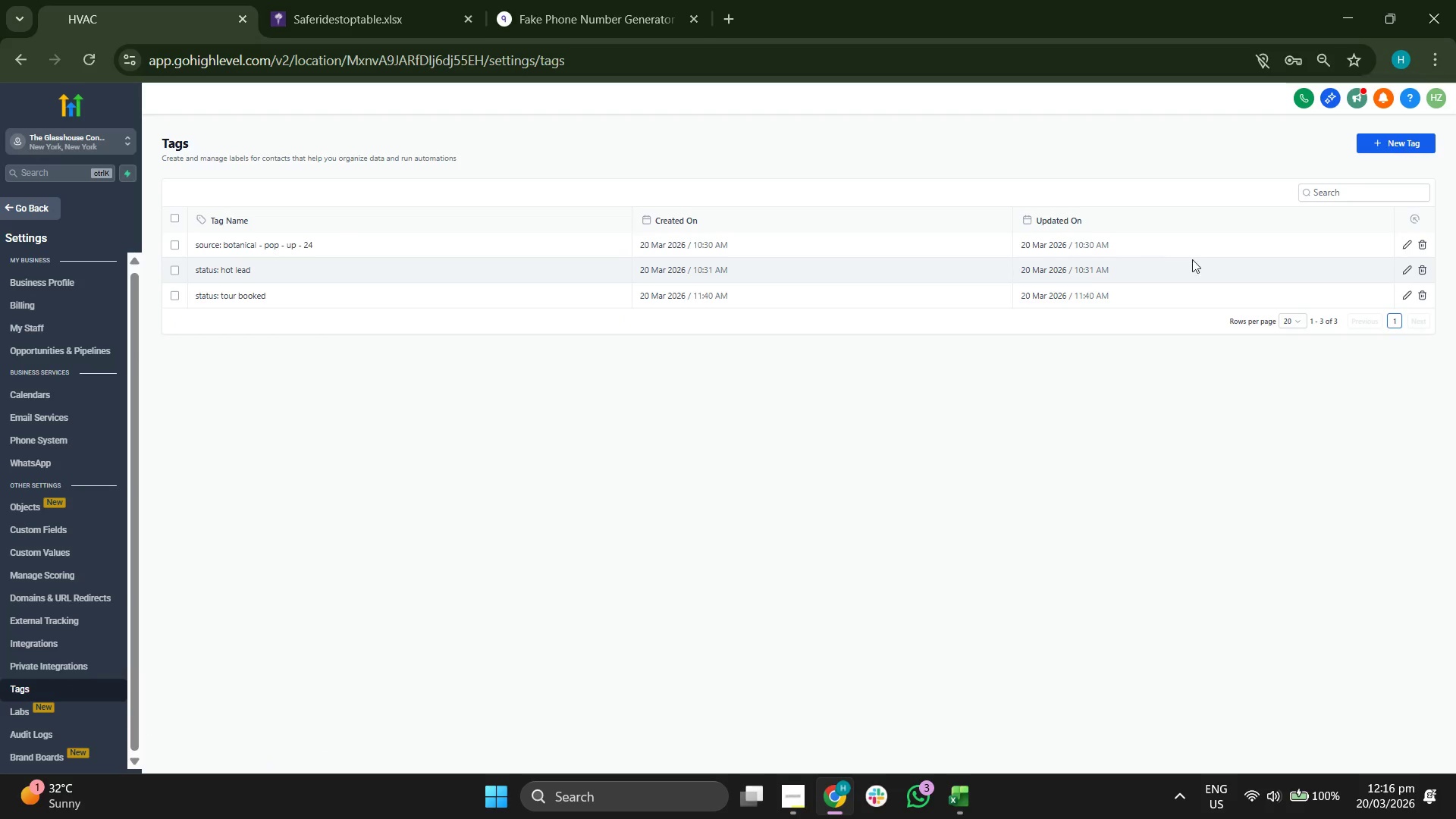 
left_click([1420, 268])
 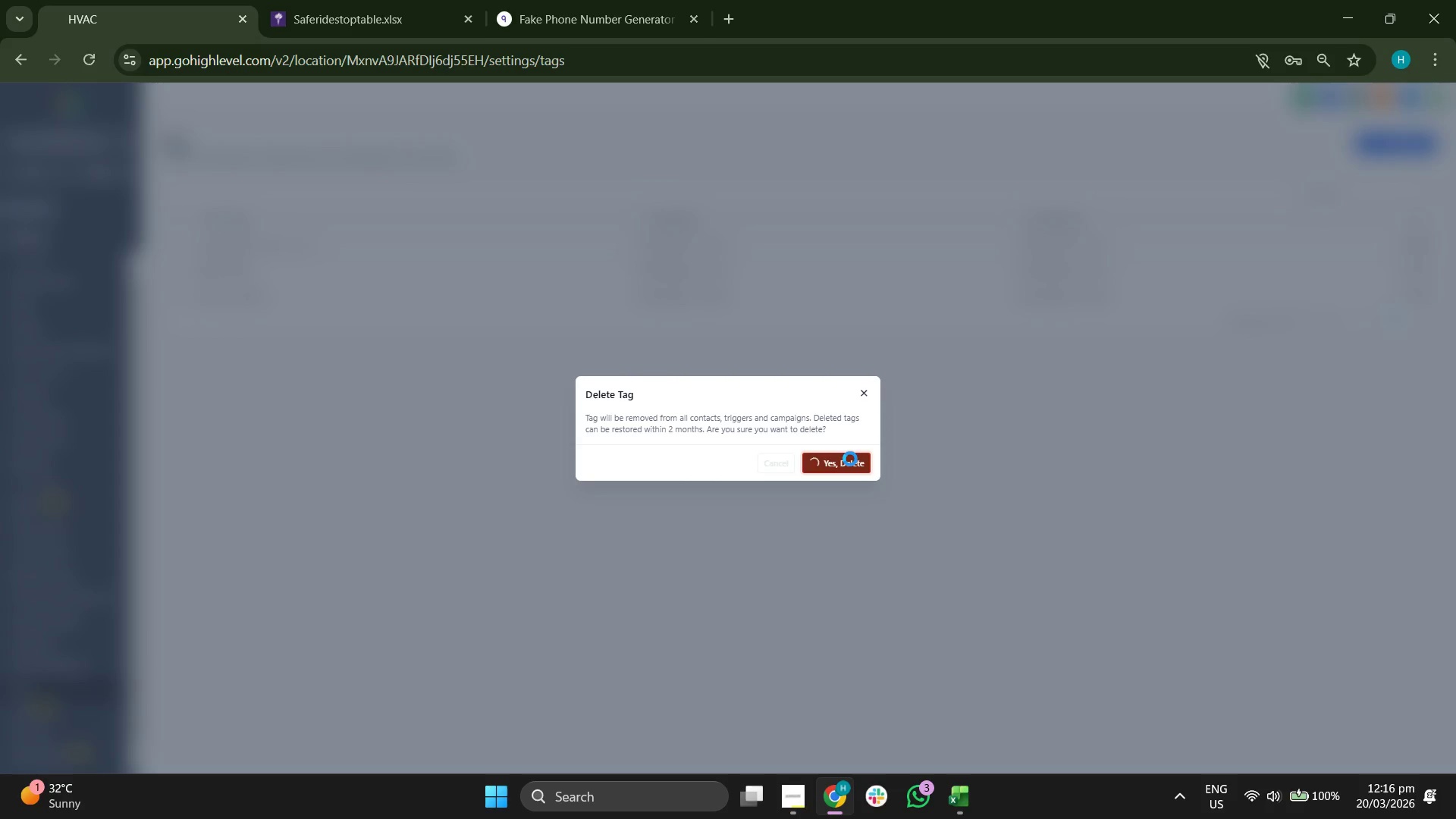 
wait(10.42)
 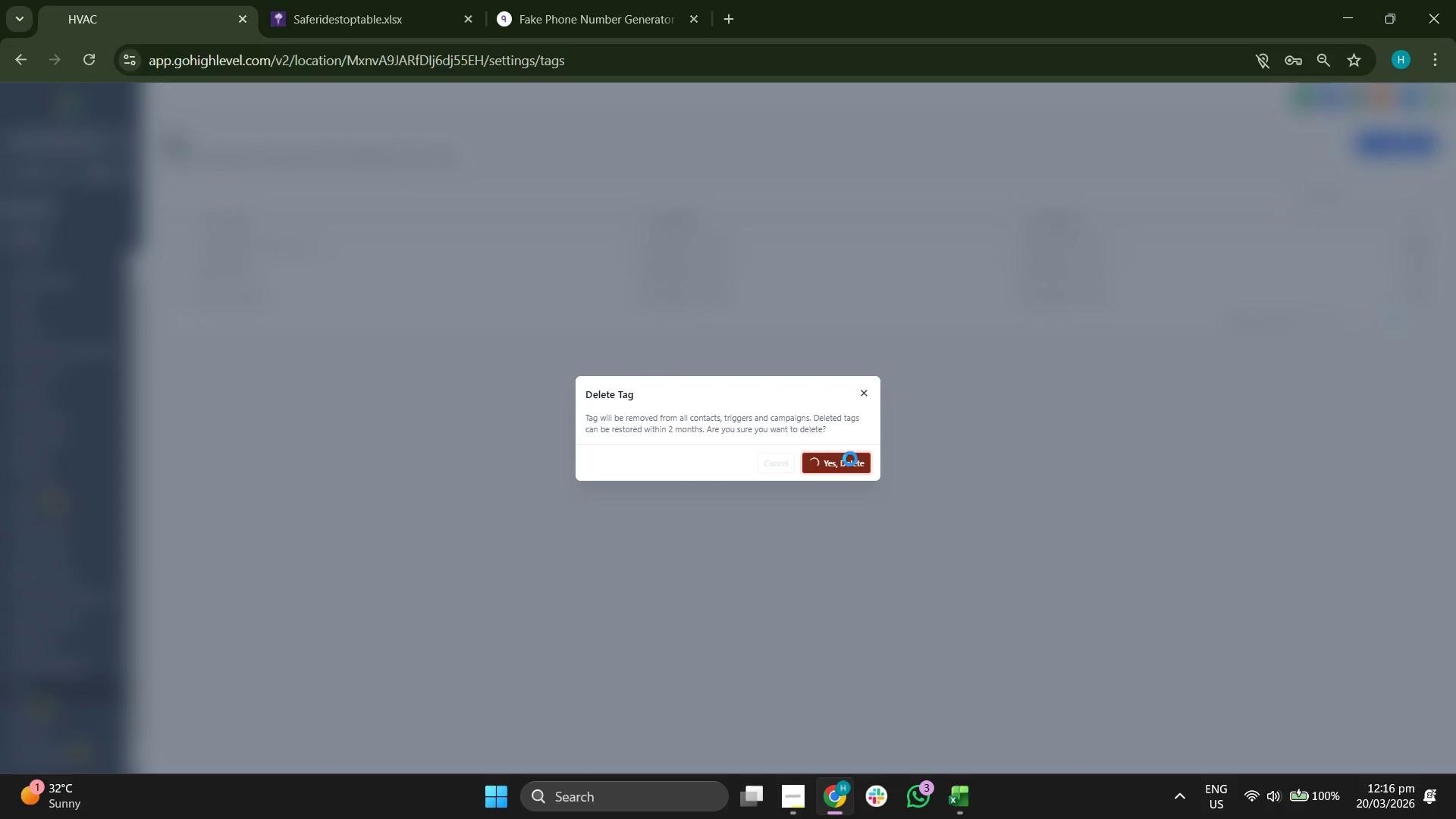 
left_click([1402, 241])
 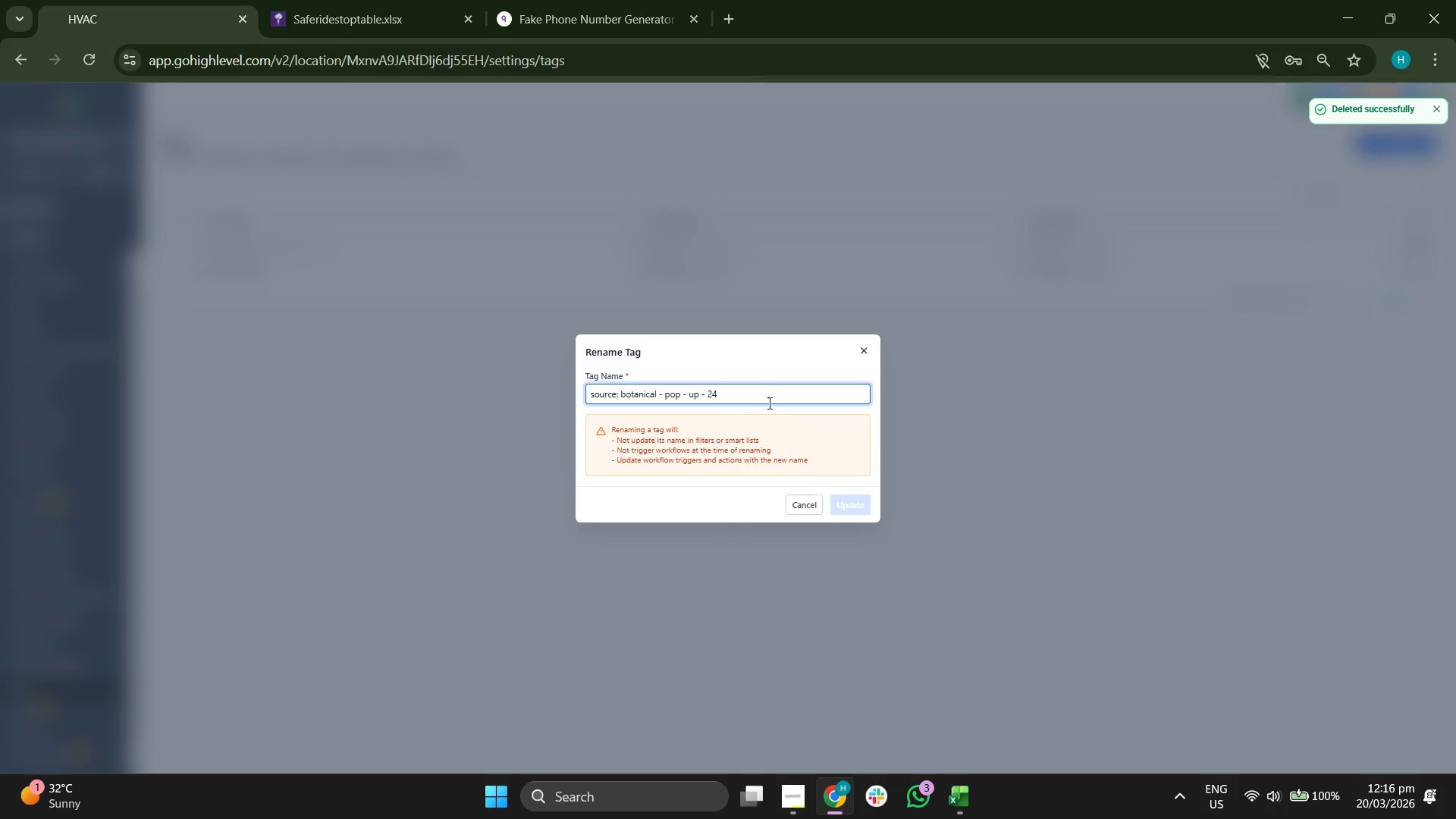 
double_click([767, 394])
 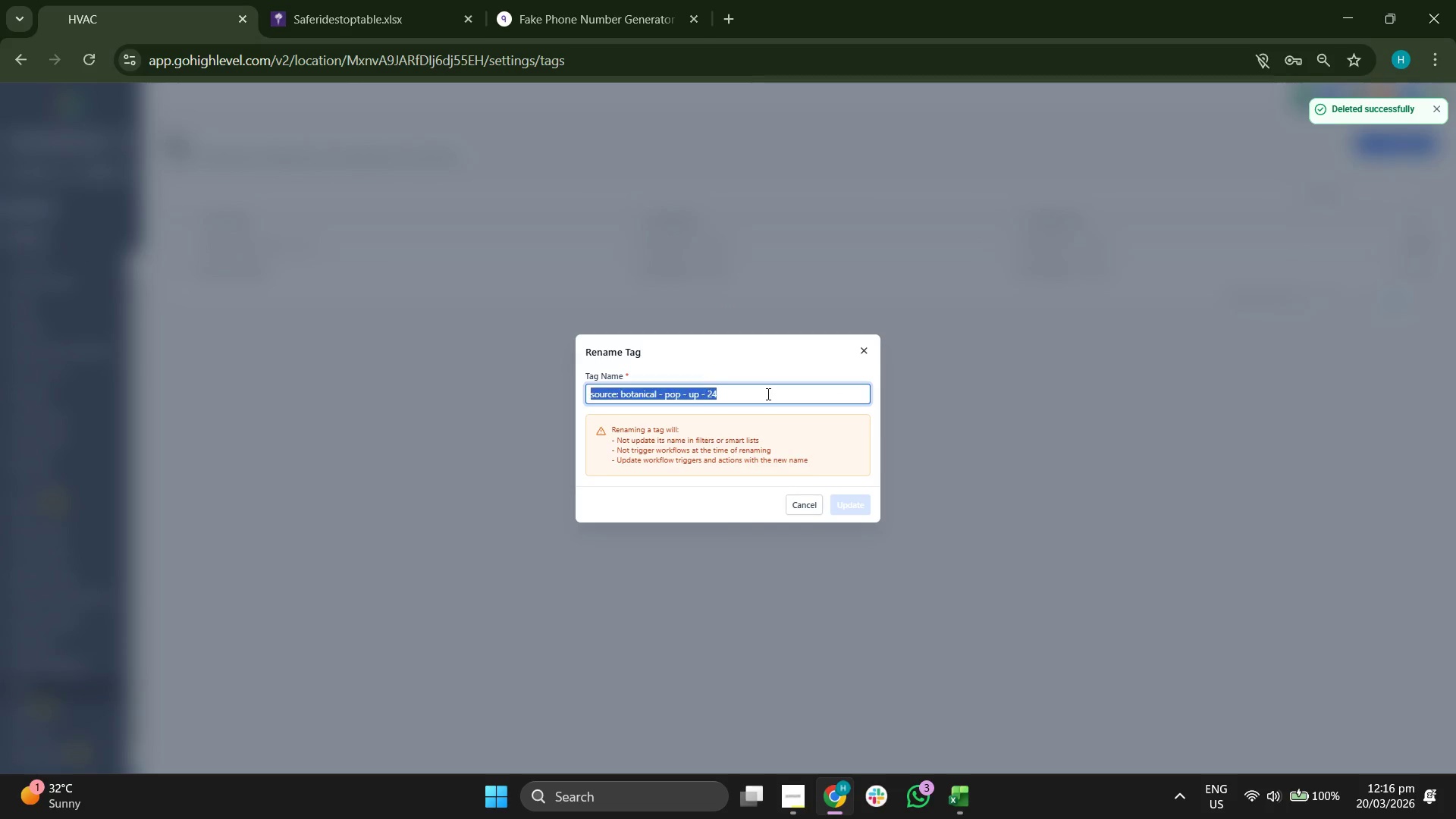 
triple_click([767, 394])
 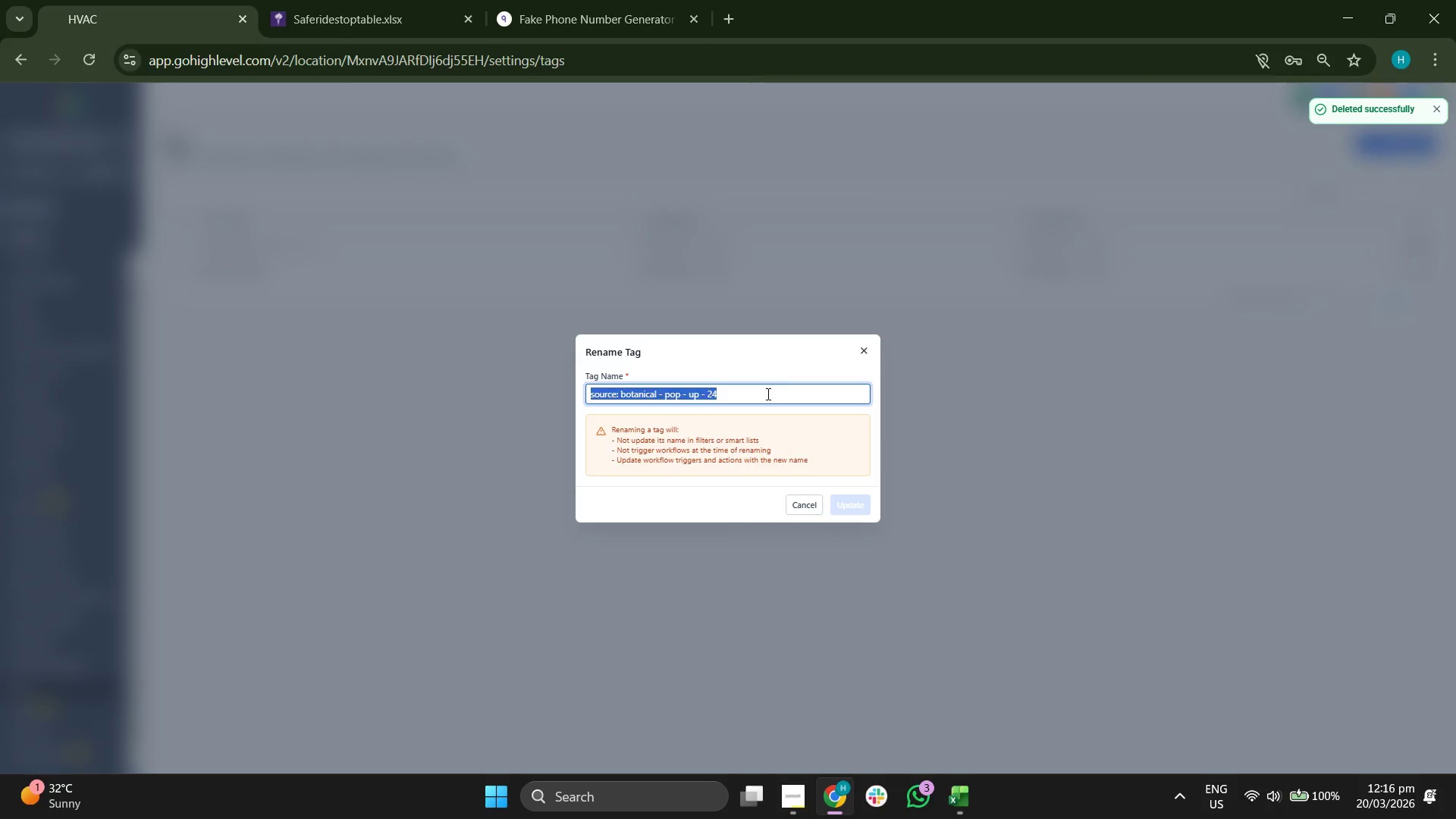 
key(Control+V)
 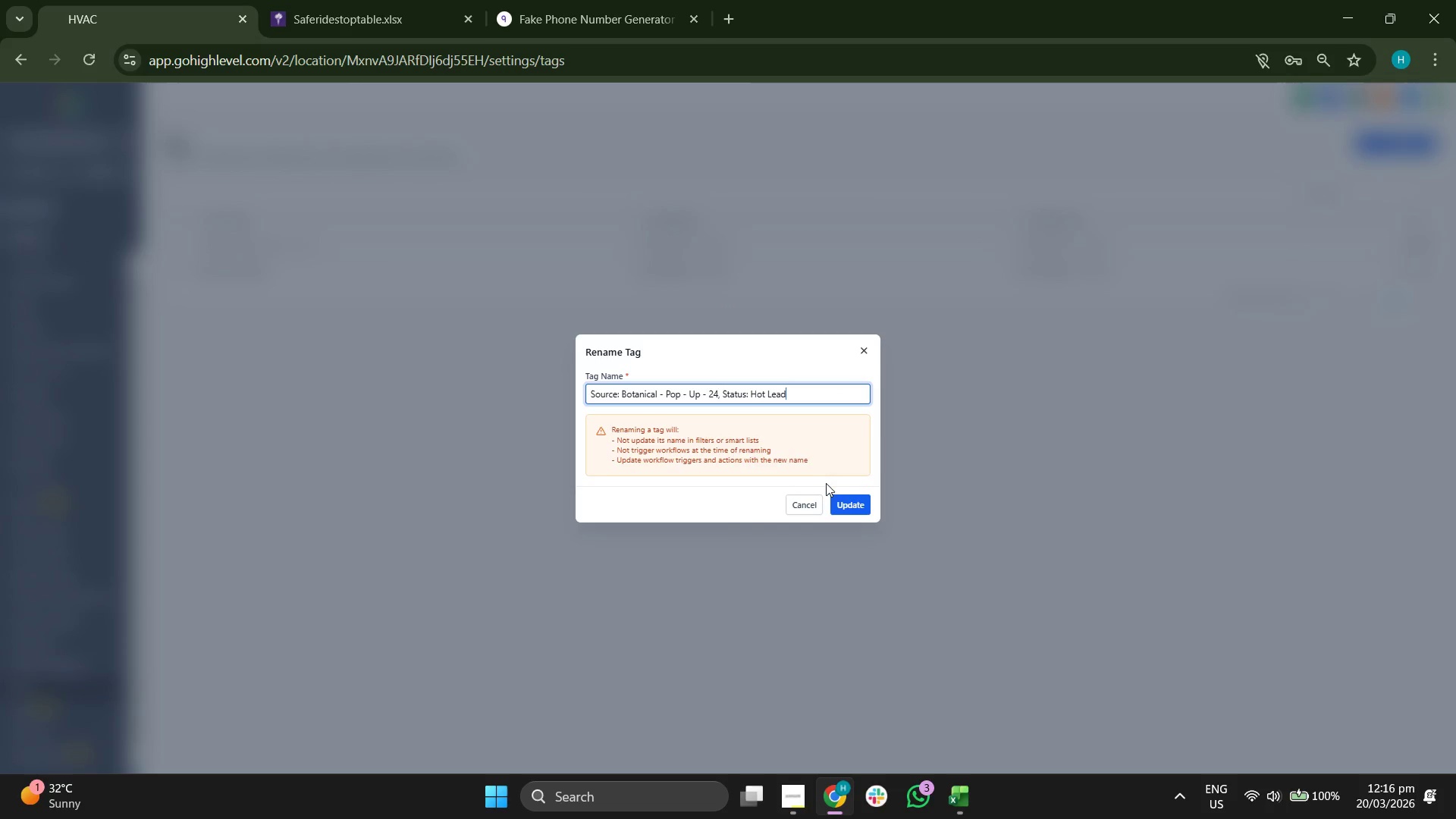 
left_click([845, 503])
 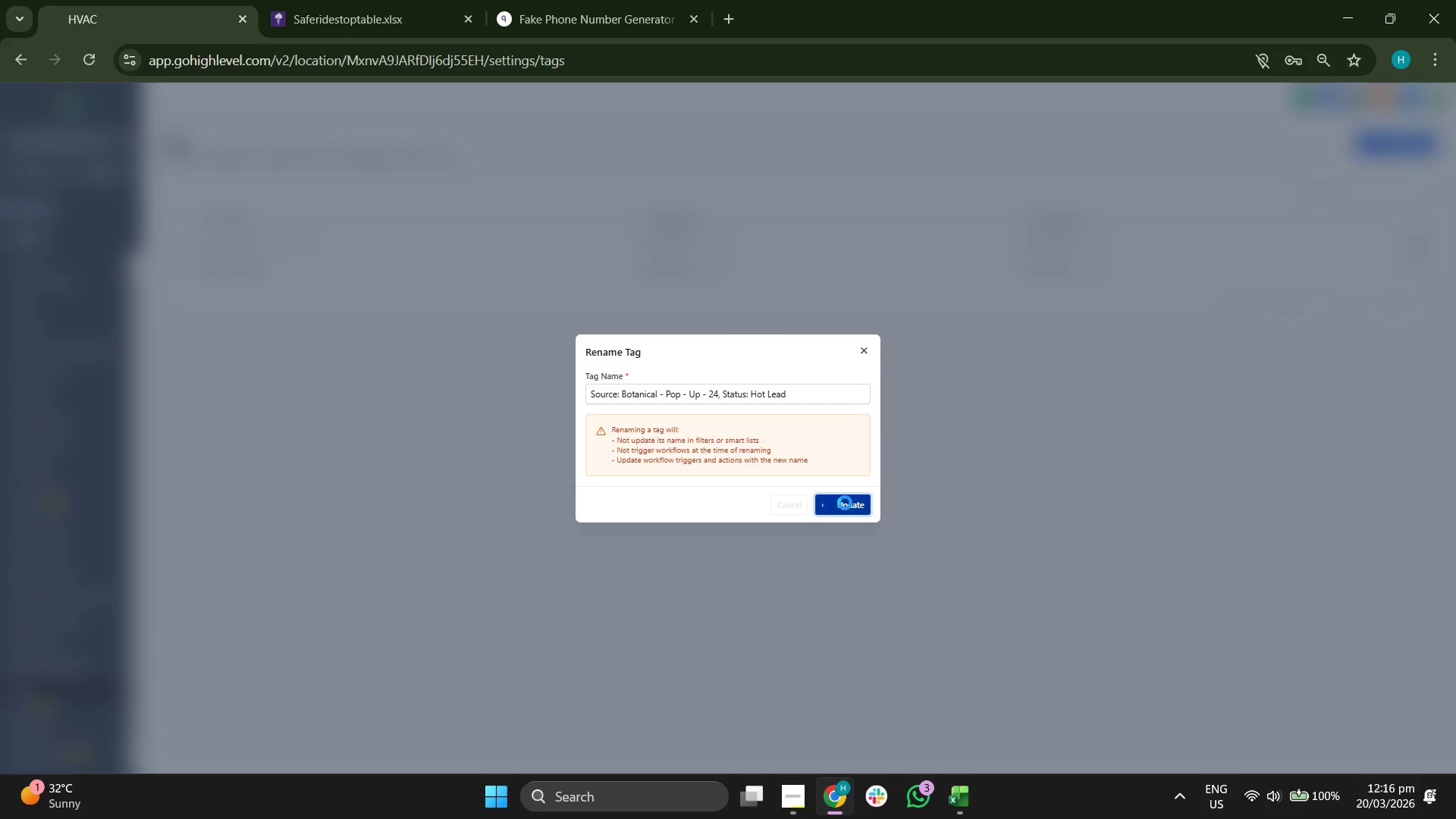 
wait(9.83)
 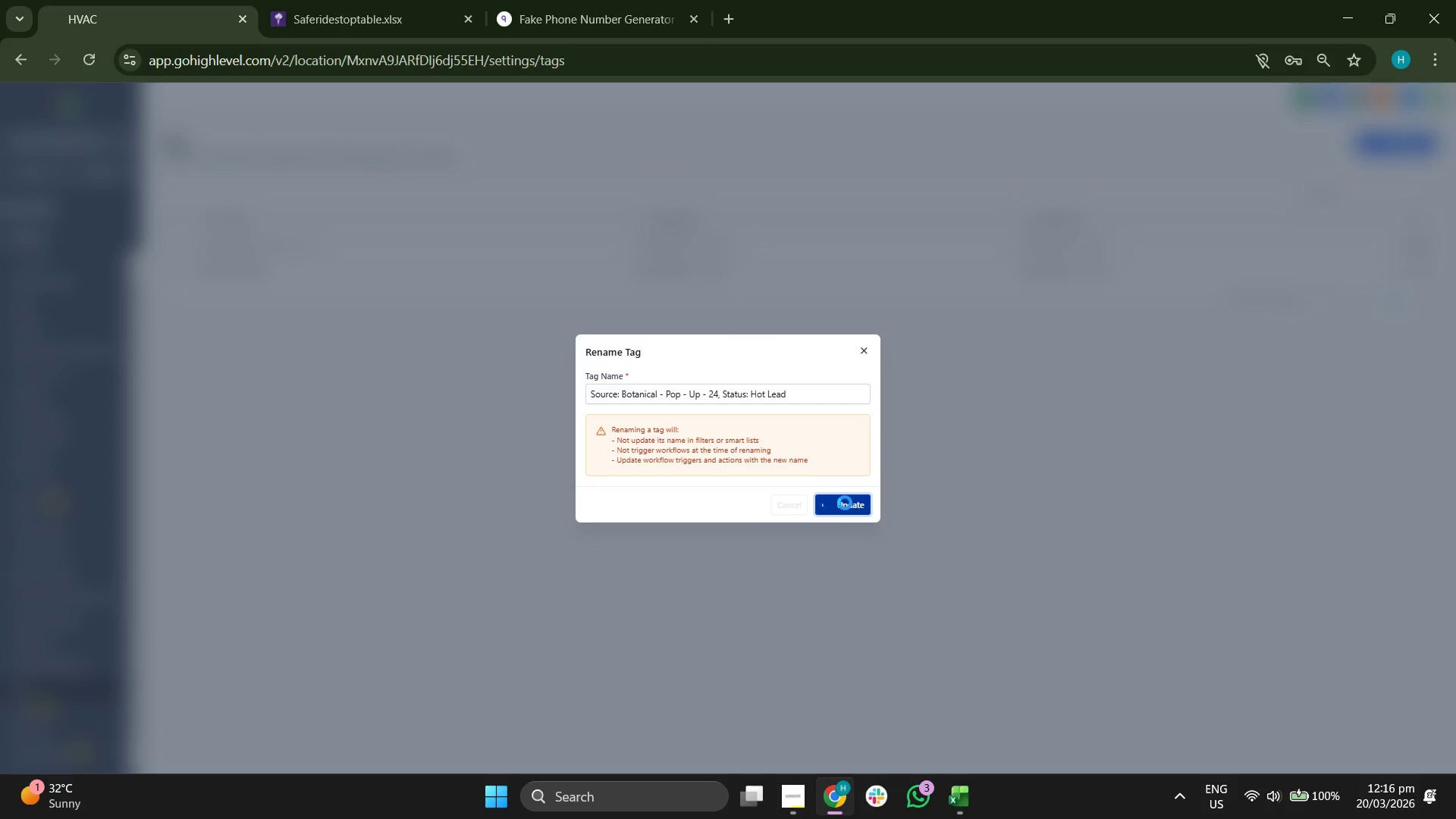 
left_click([33, 203])
 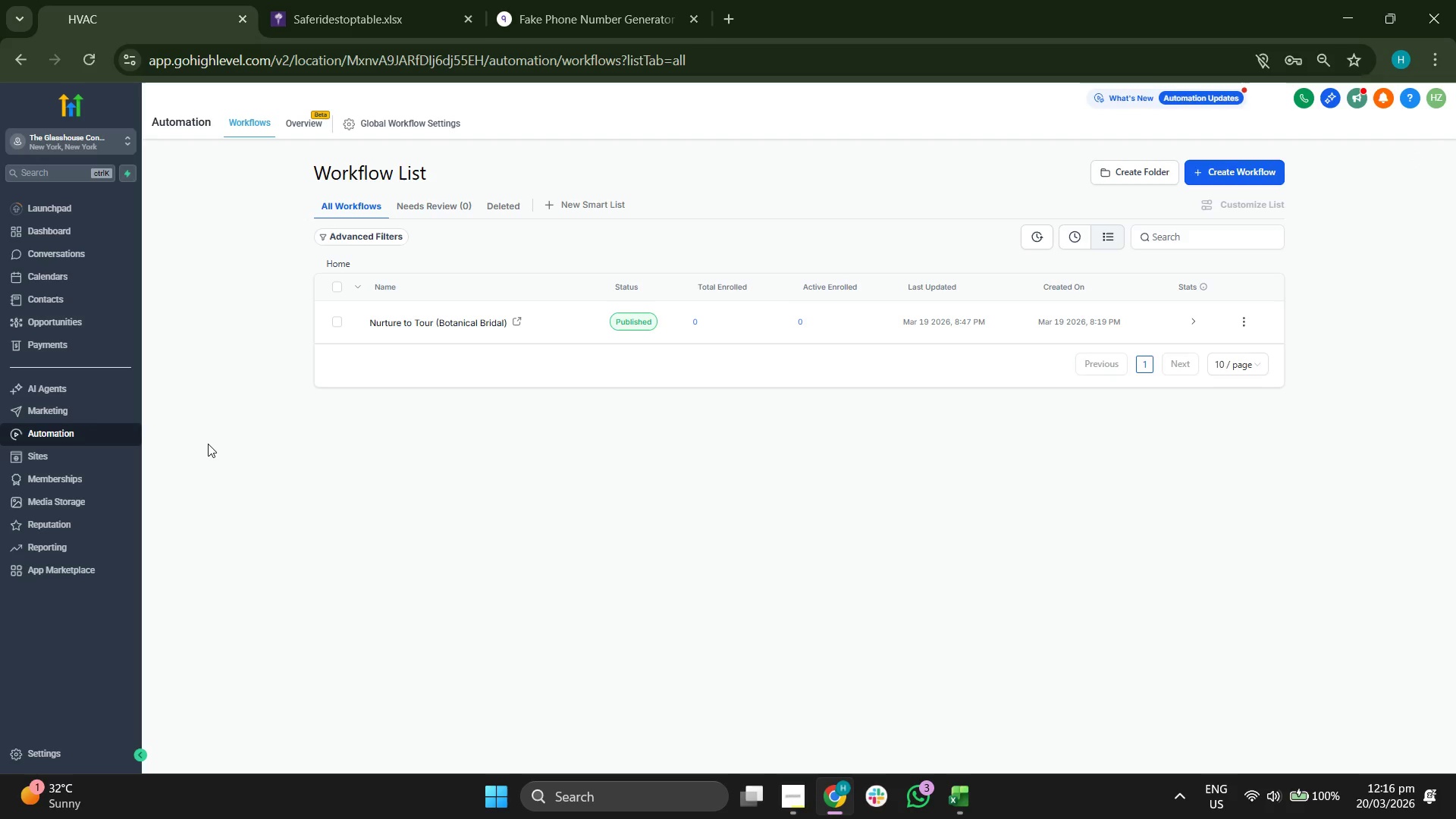 
wait(6.22)
 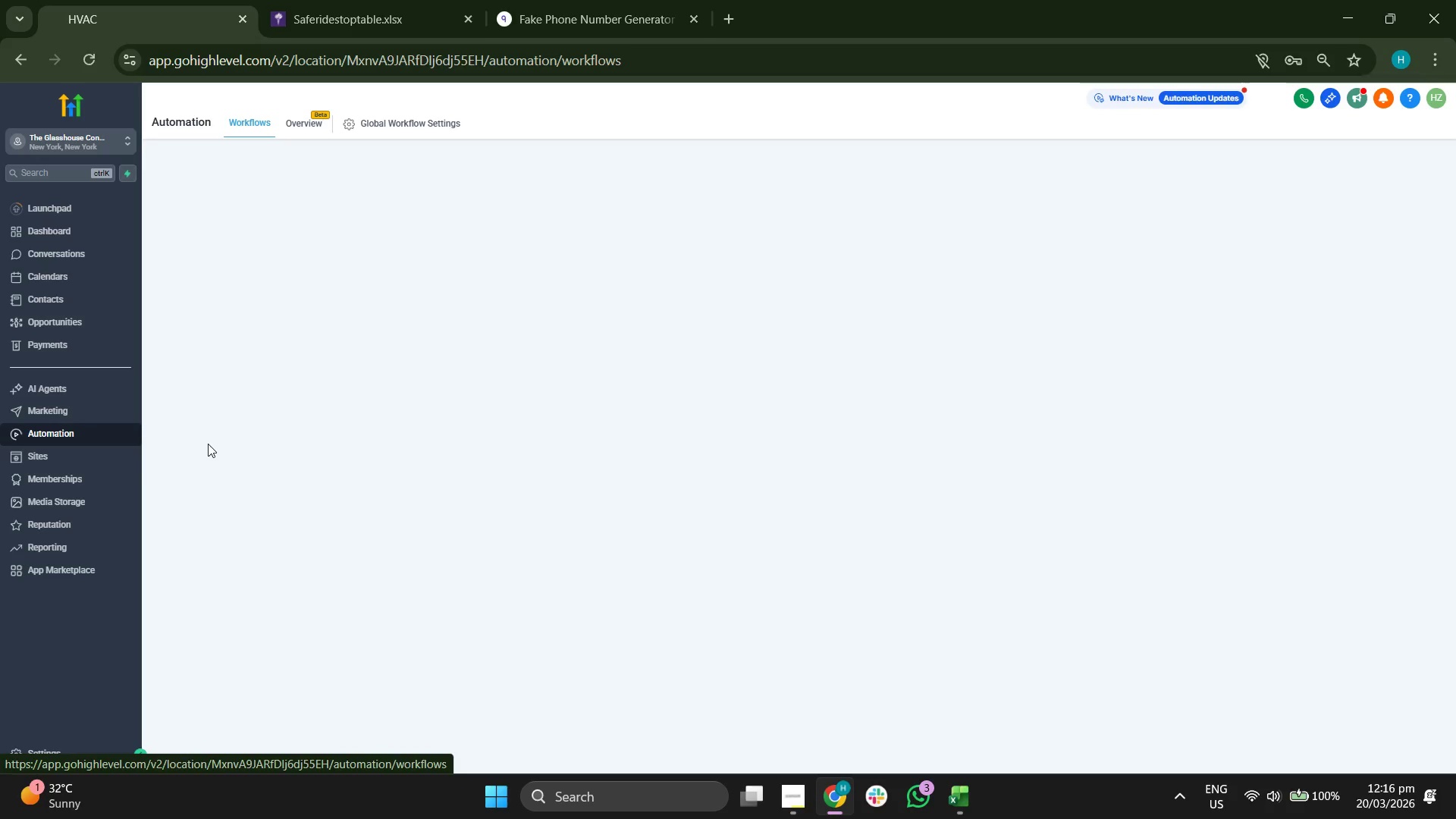 
left_click([460, 322])
 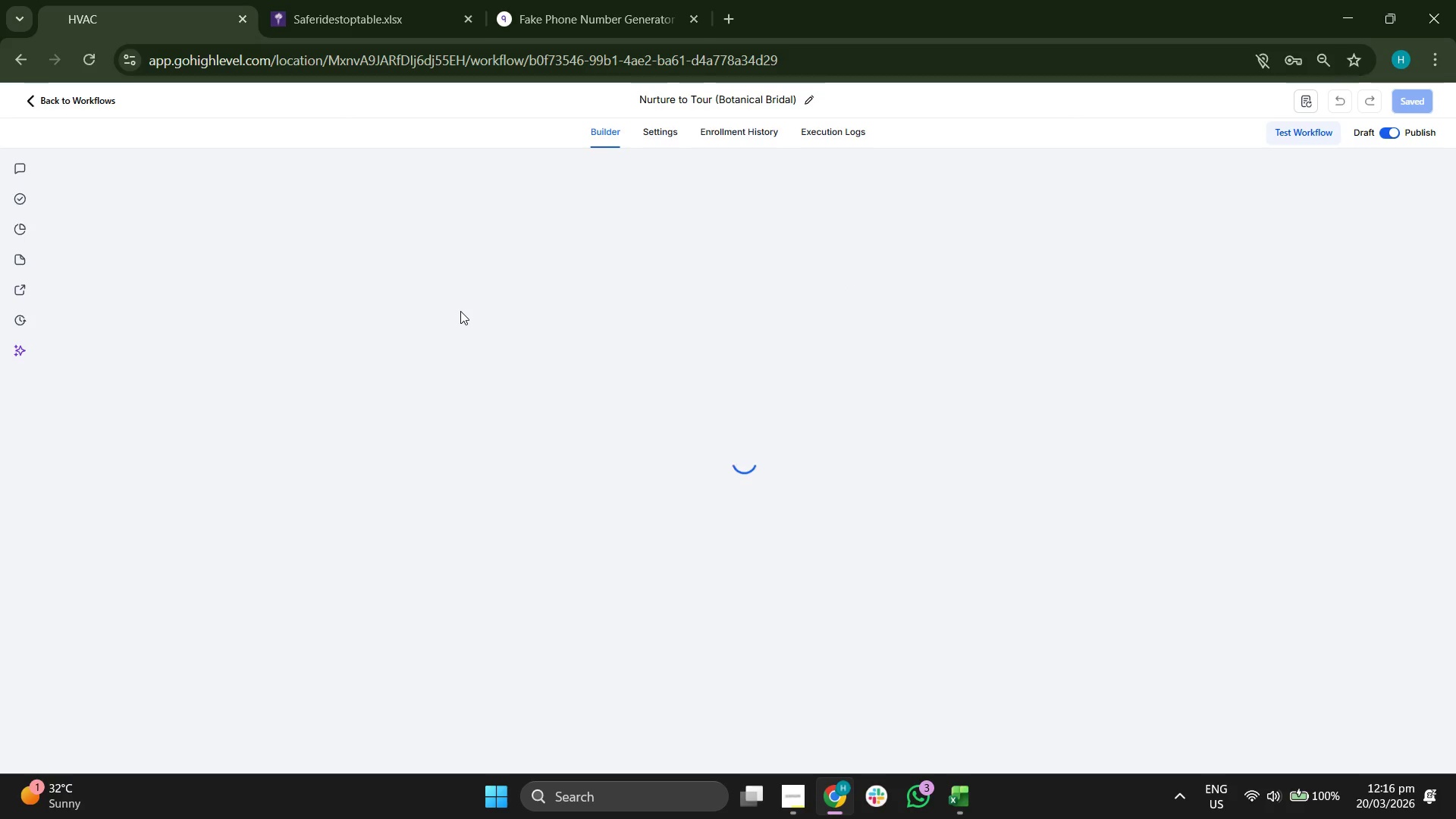 
wait(5.48)
 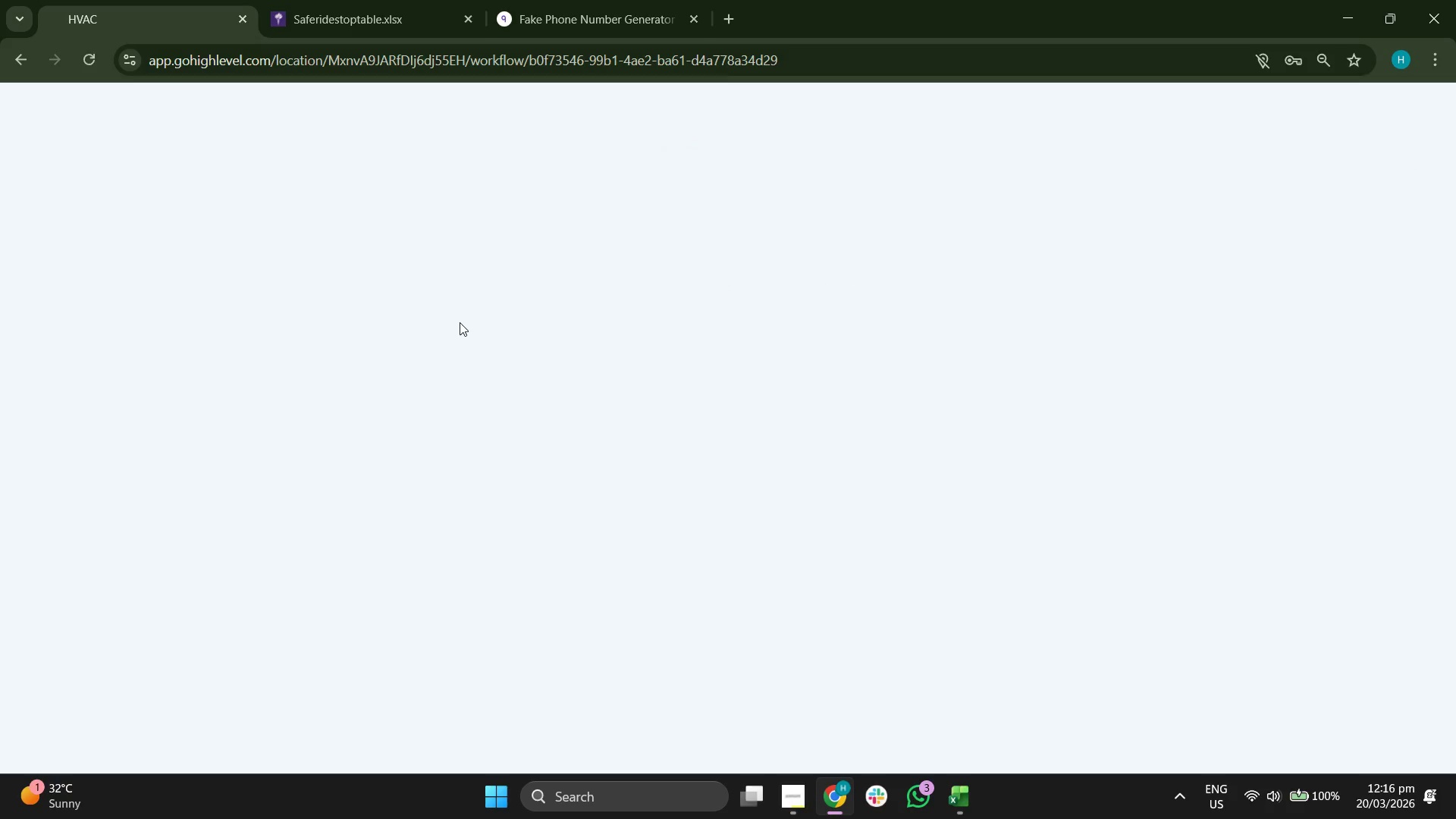 
left_click_drag(start_coordinate=[430, 299], to_coordinate=[418, 355])
 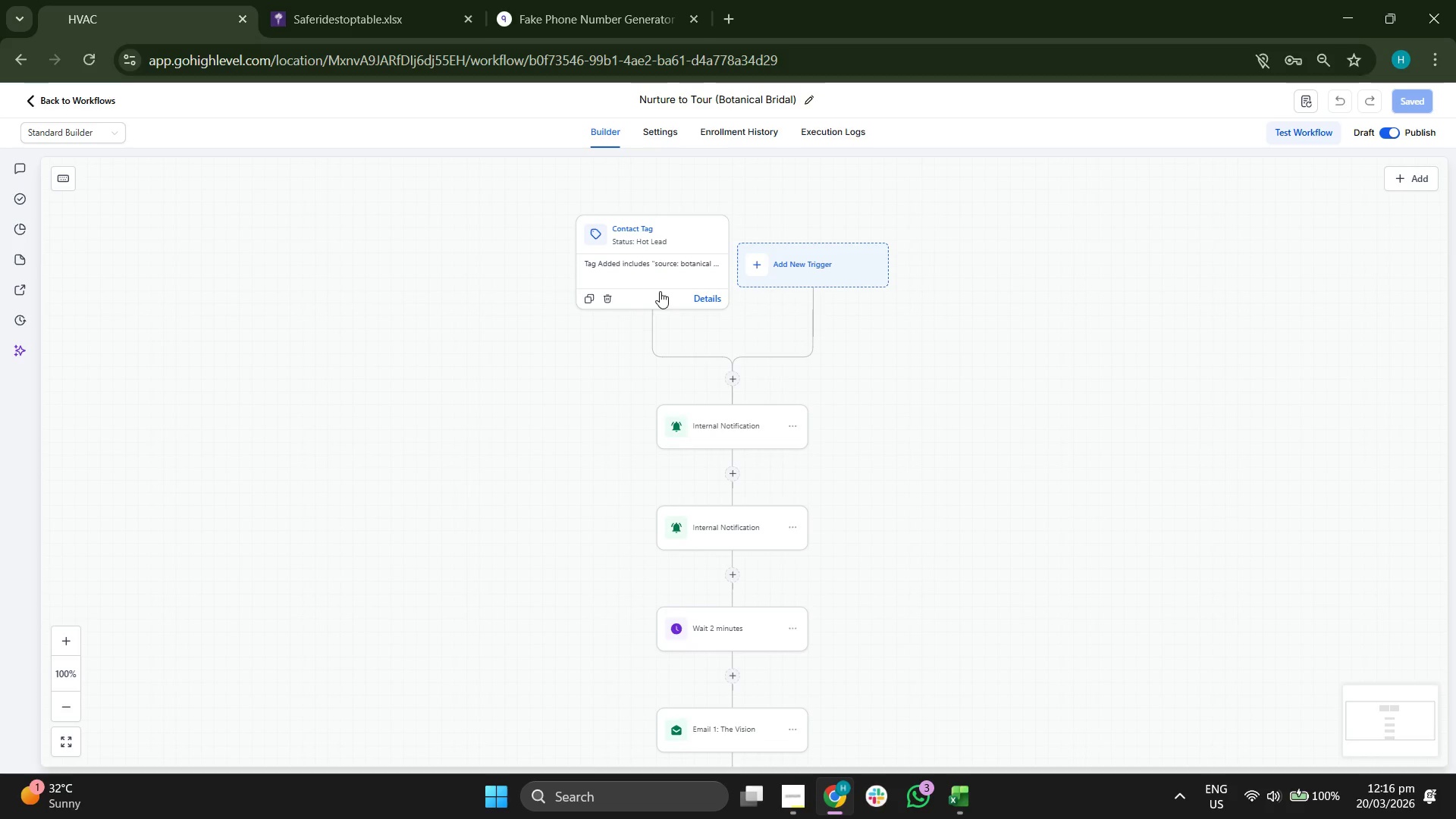 
left_click([662, 264])
 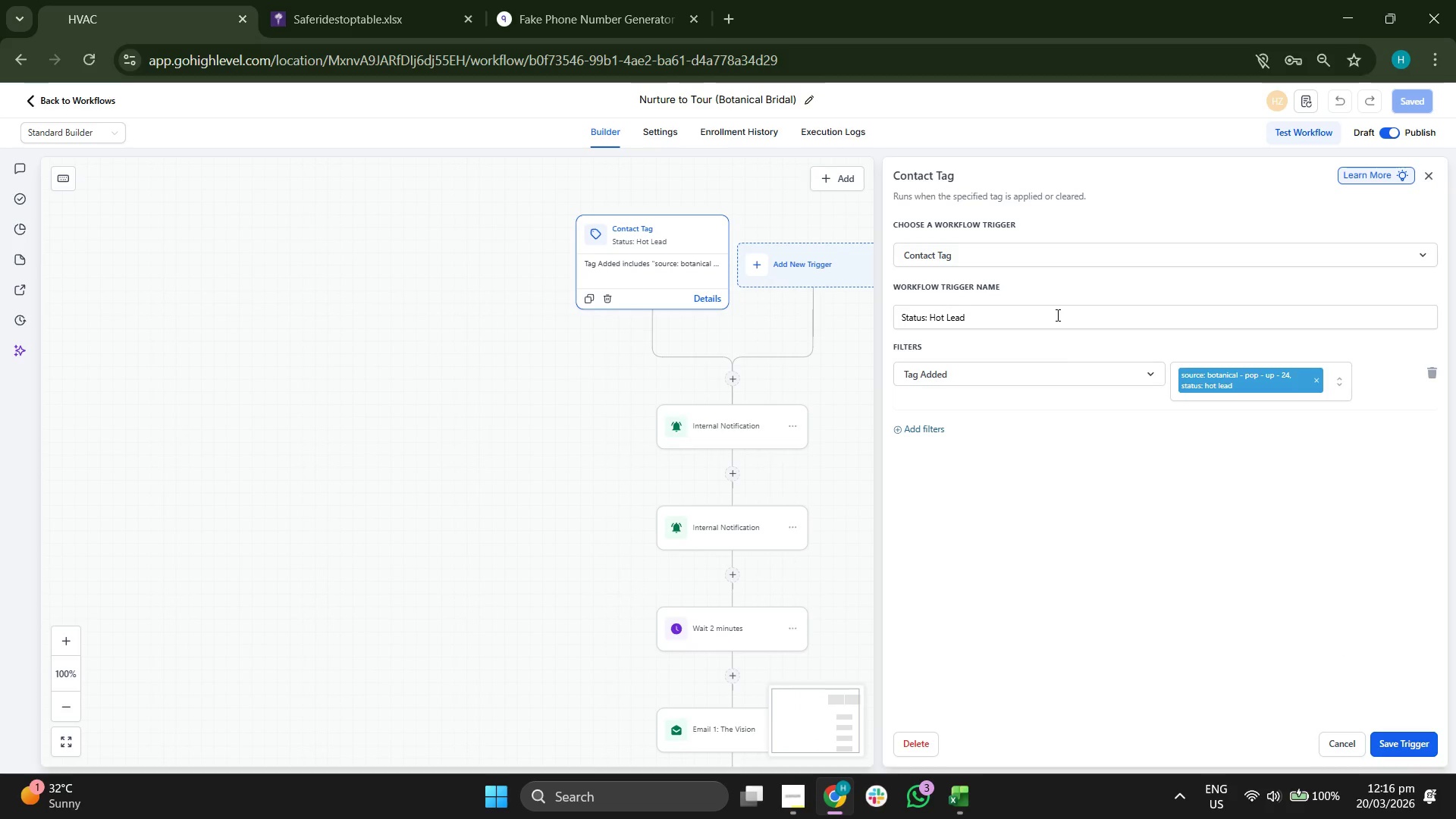 
wait(7.2)
 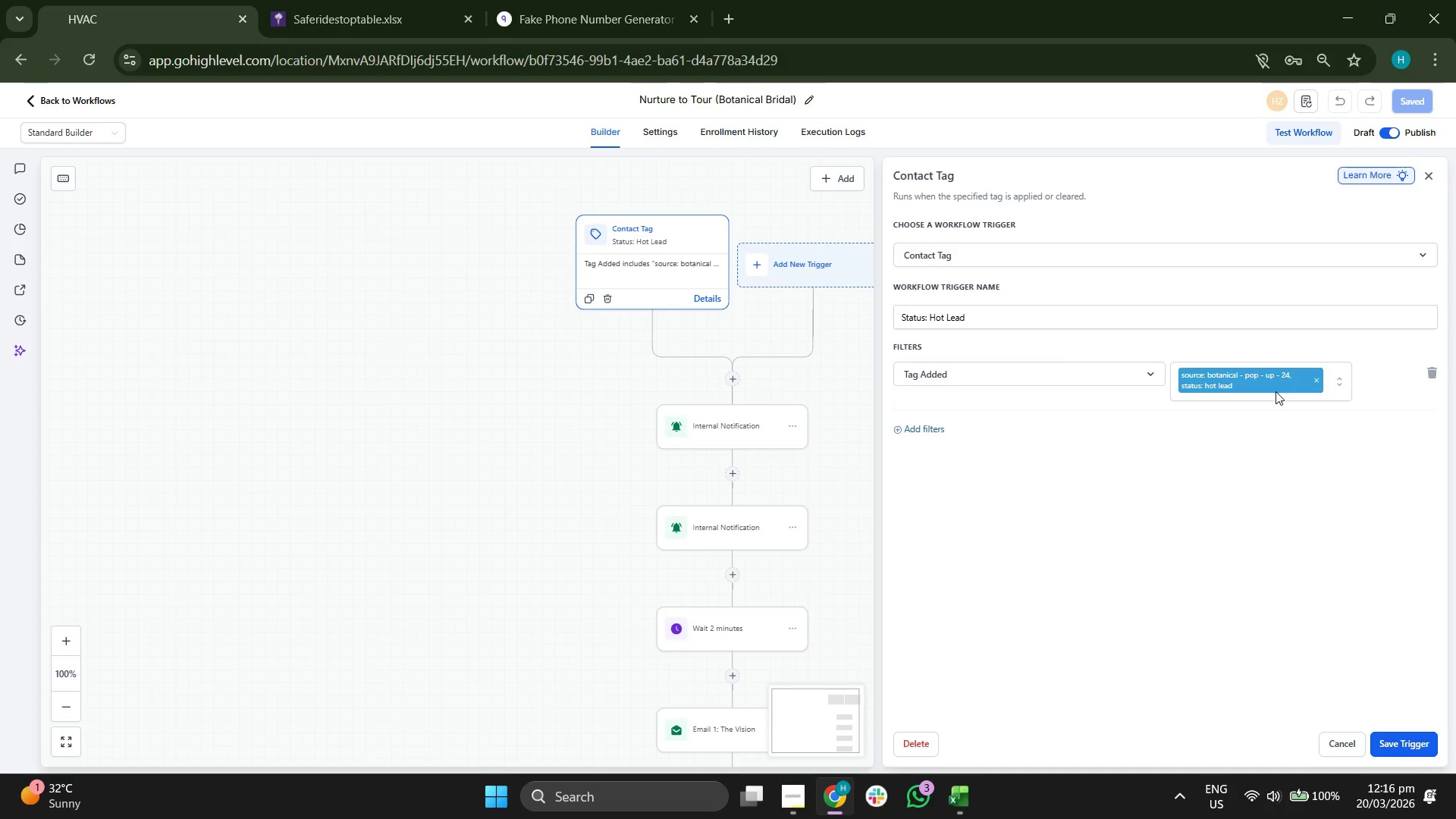 
left_click([1407, 739])
 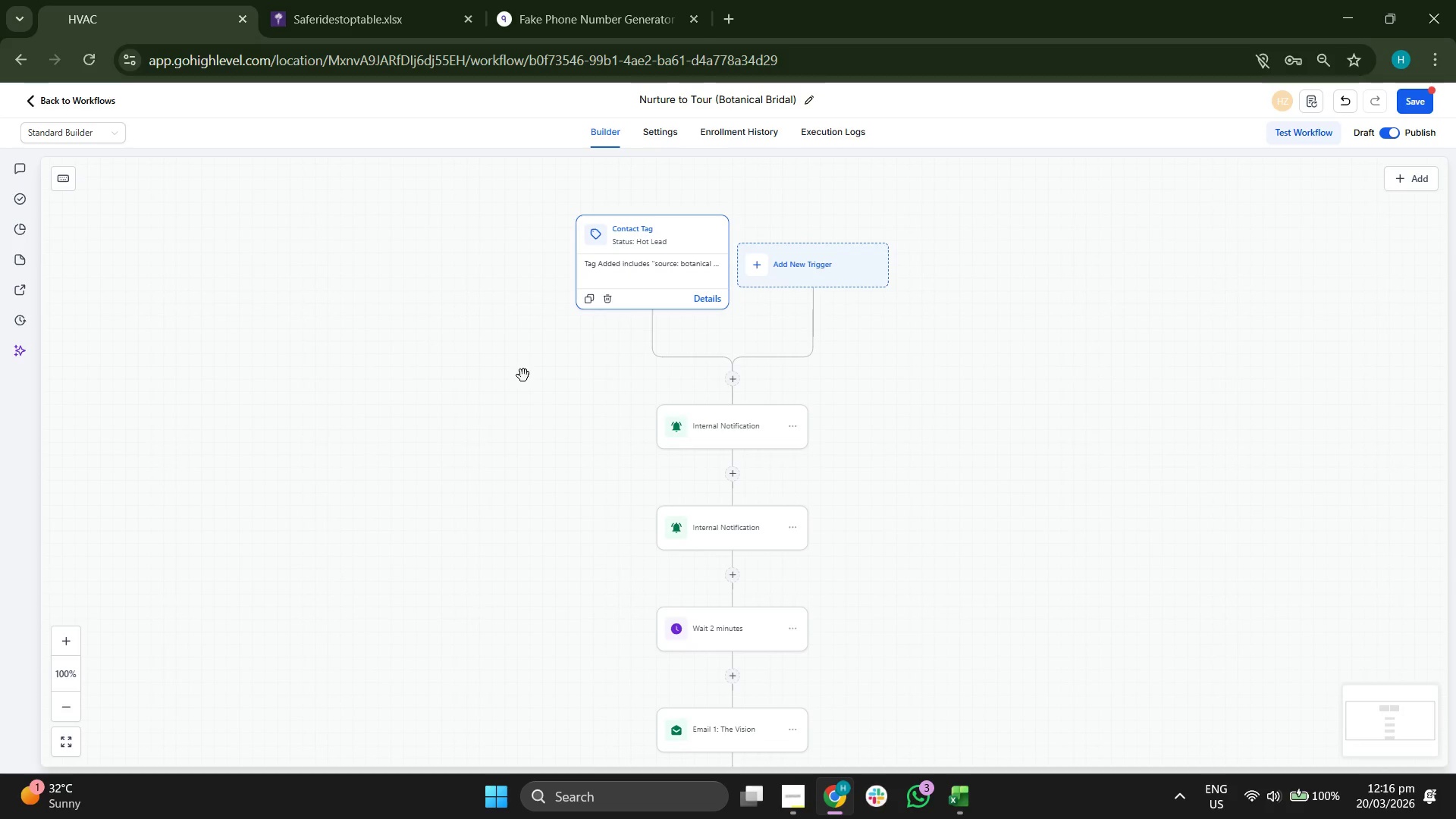 
left_click_drag(start_coordinate=[458, 362], to_coordinate=[500, 397])
 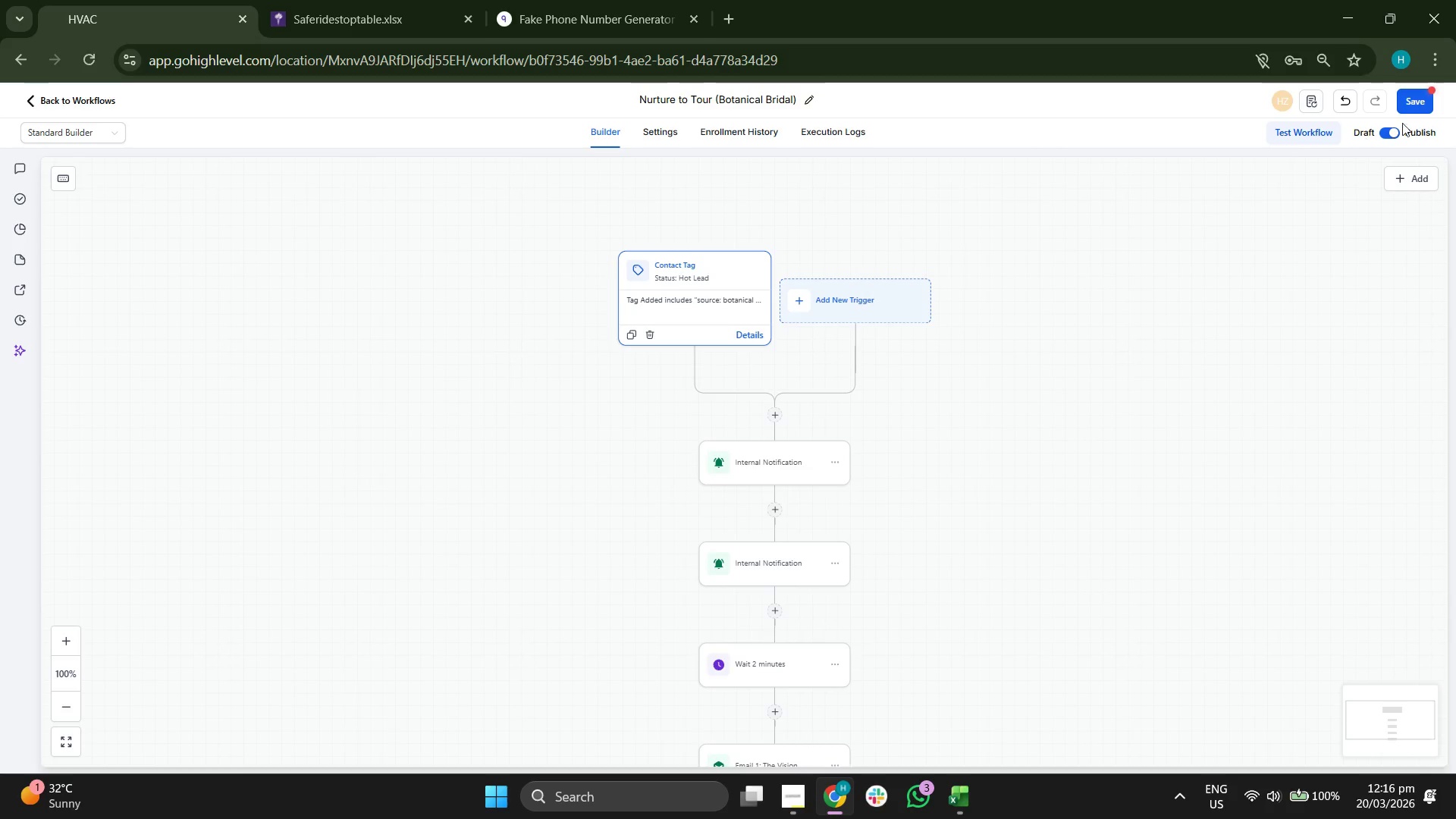 
left_click([1428, 102])
 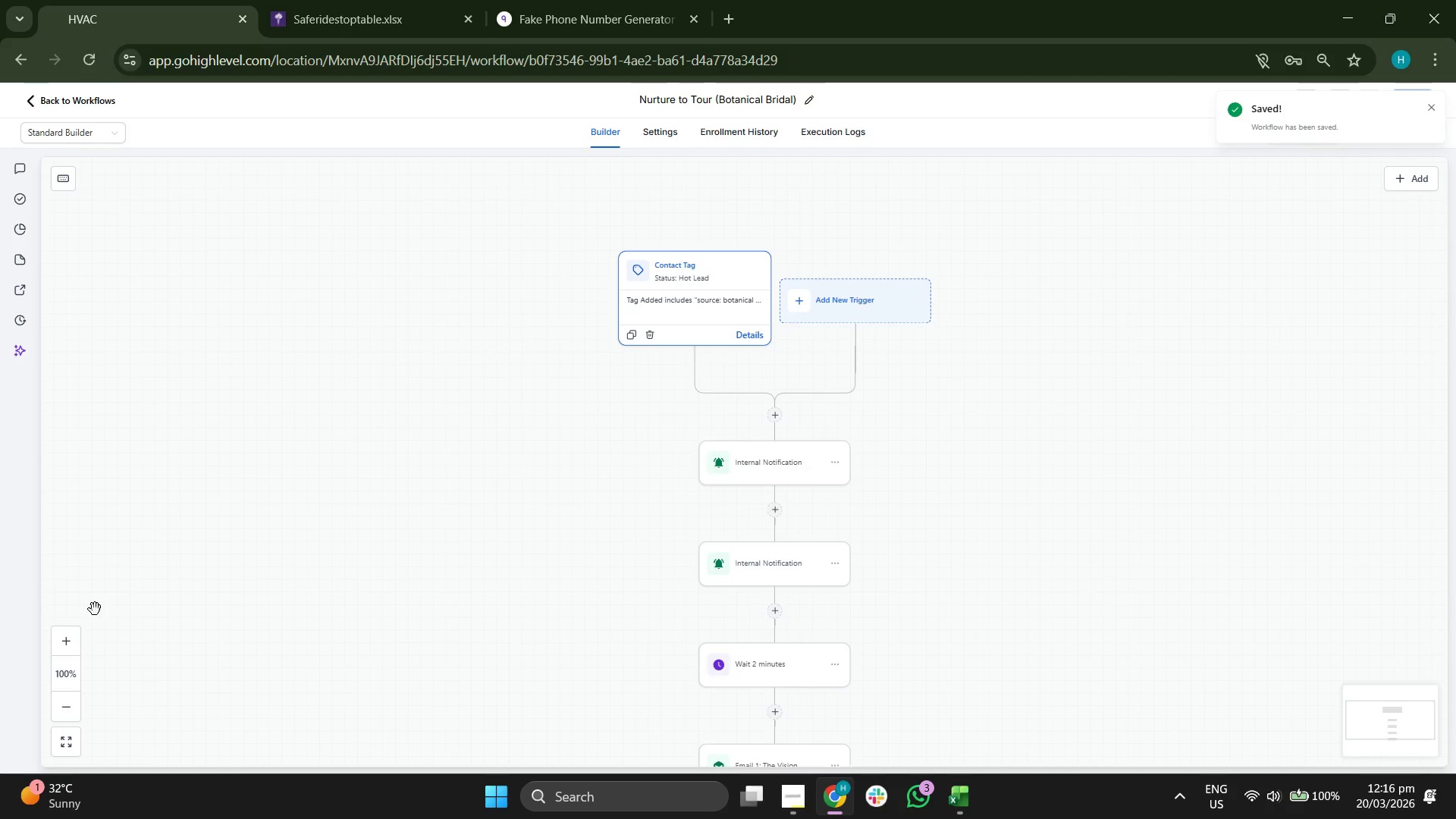 
double_click([65, 698])
 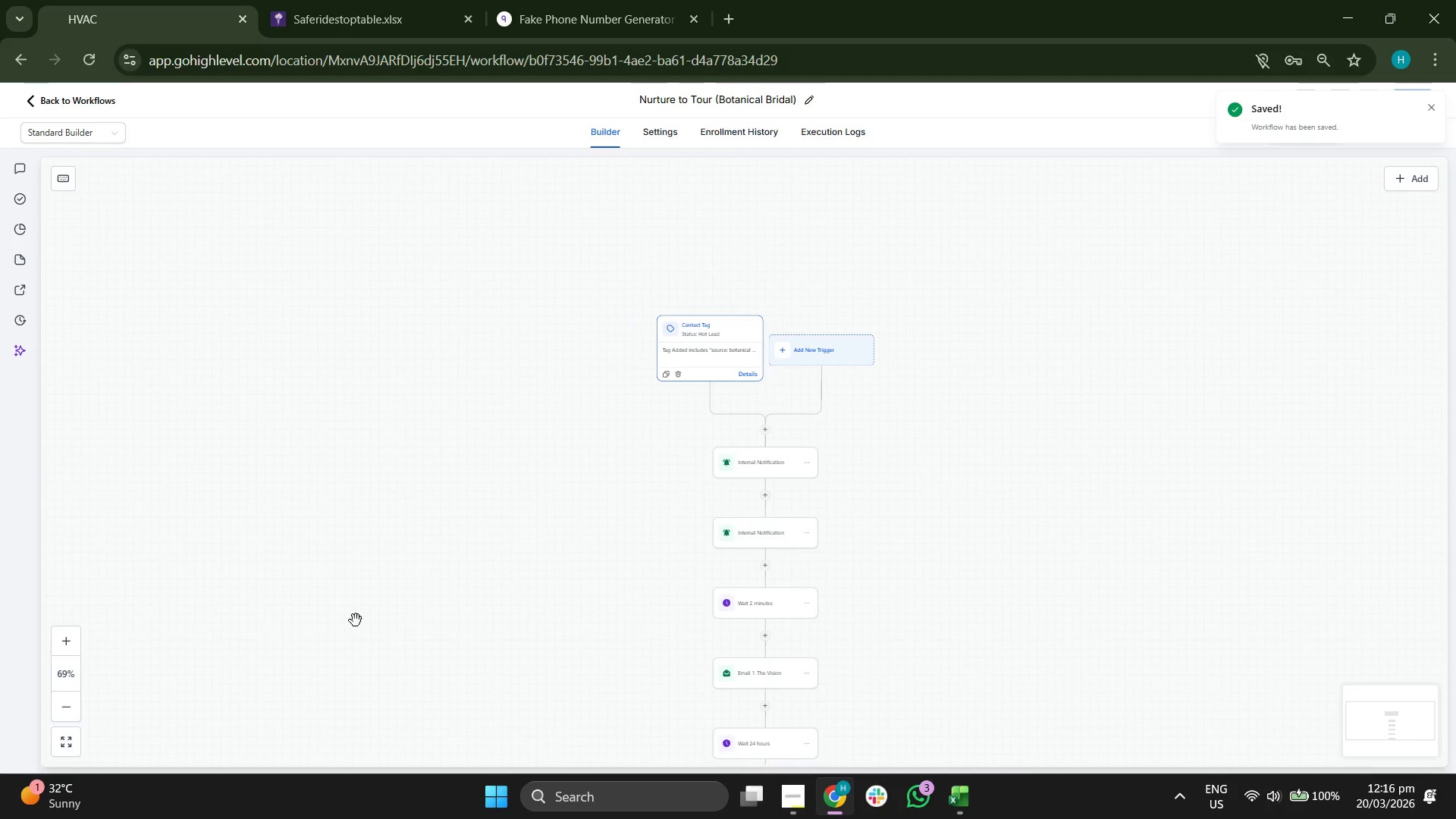 
left_click_drag(start_coordinate=[403, 580], to_coordinate=[440, 231])
 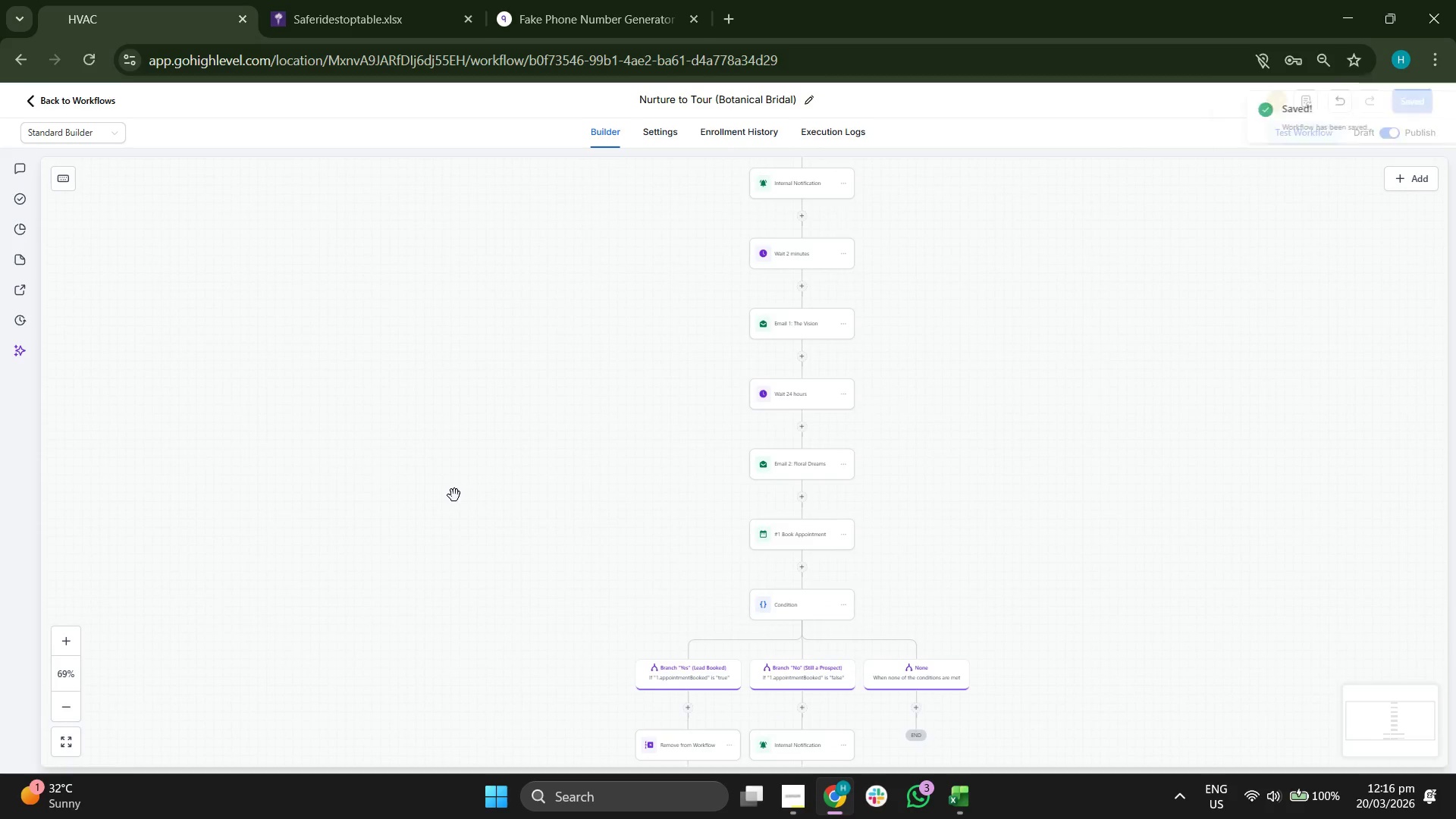 
left_click_drag(start_coordinate=[454, 495], to_coordinate=[419, 338])
 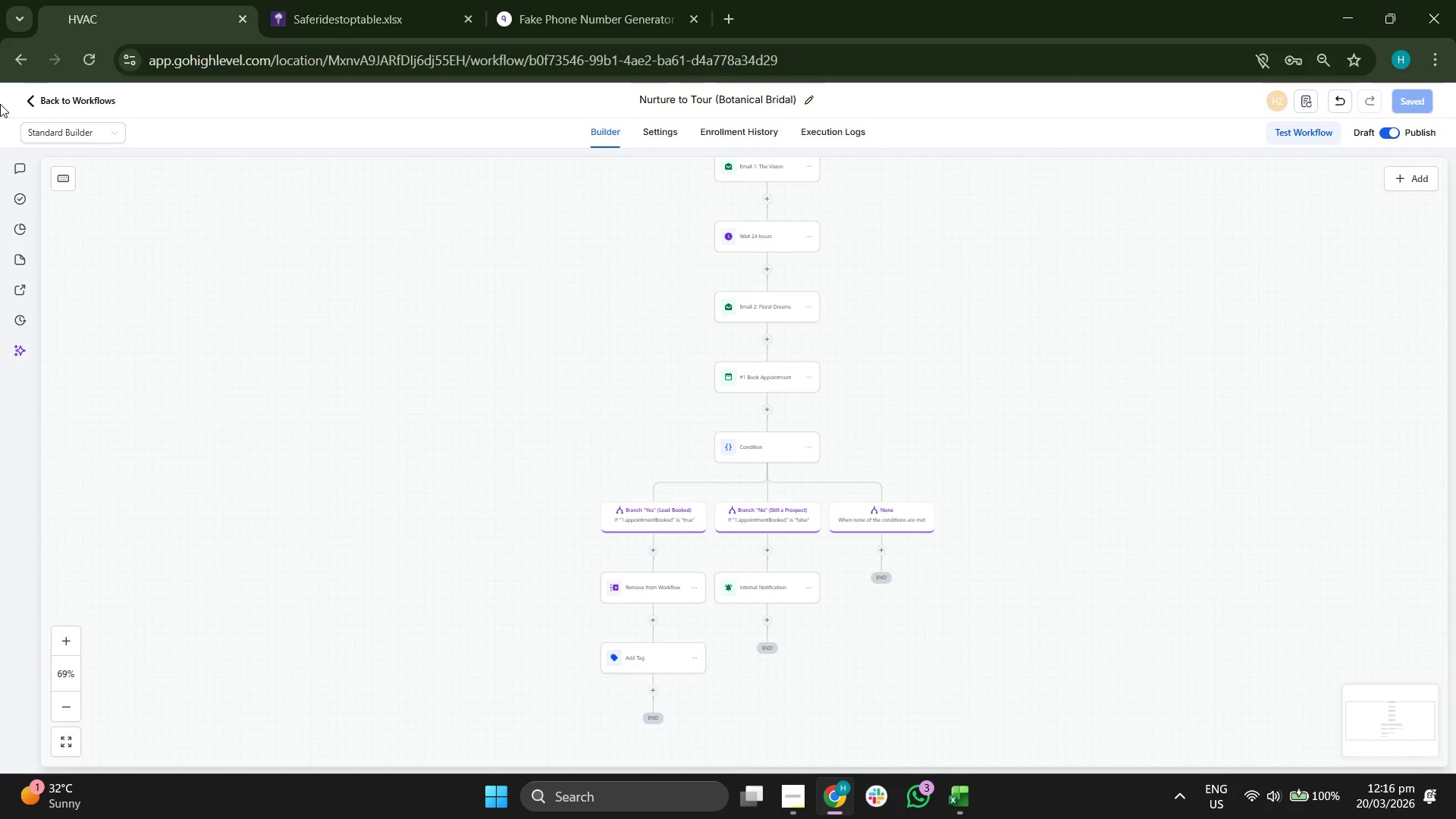 
left_click([42, 101])
 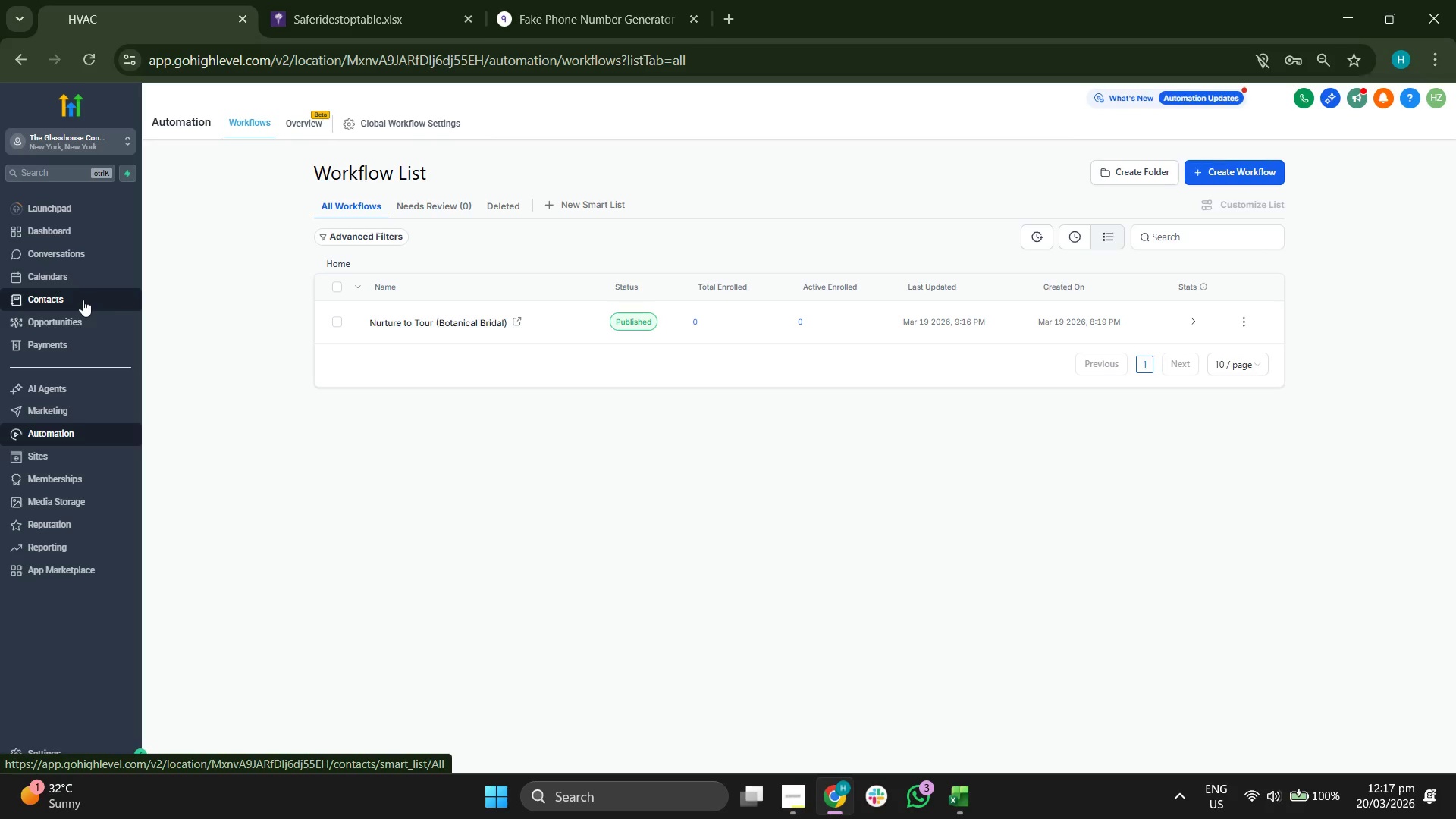 
wait(5.31)
 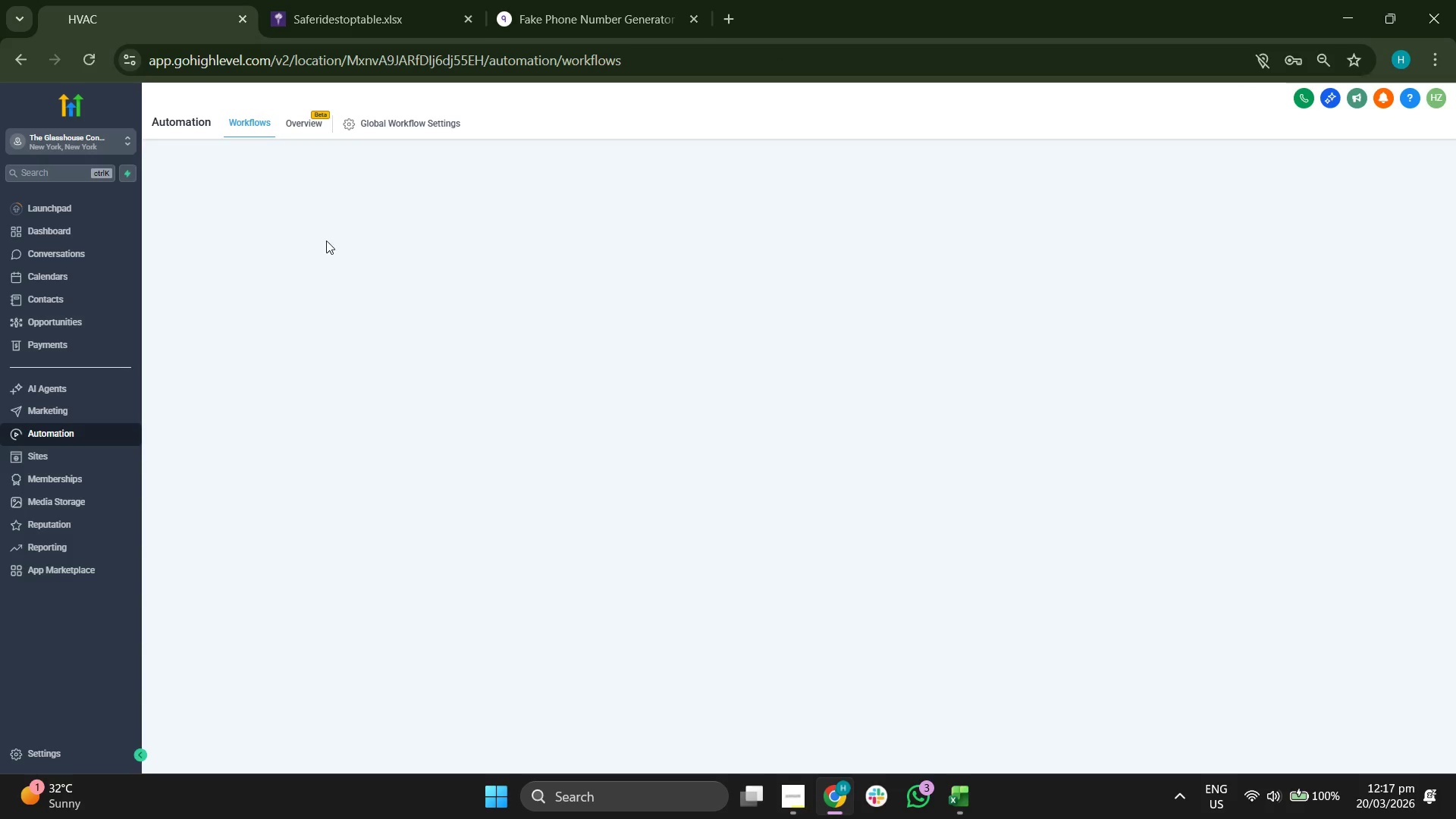 
left_click([83, 300])
 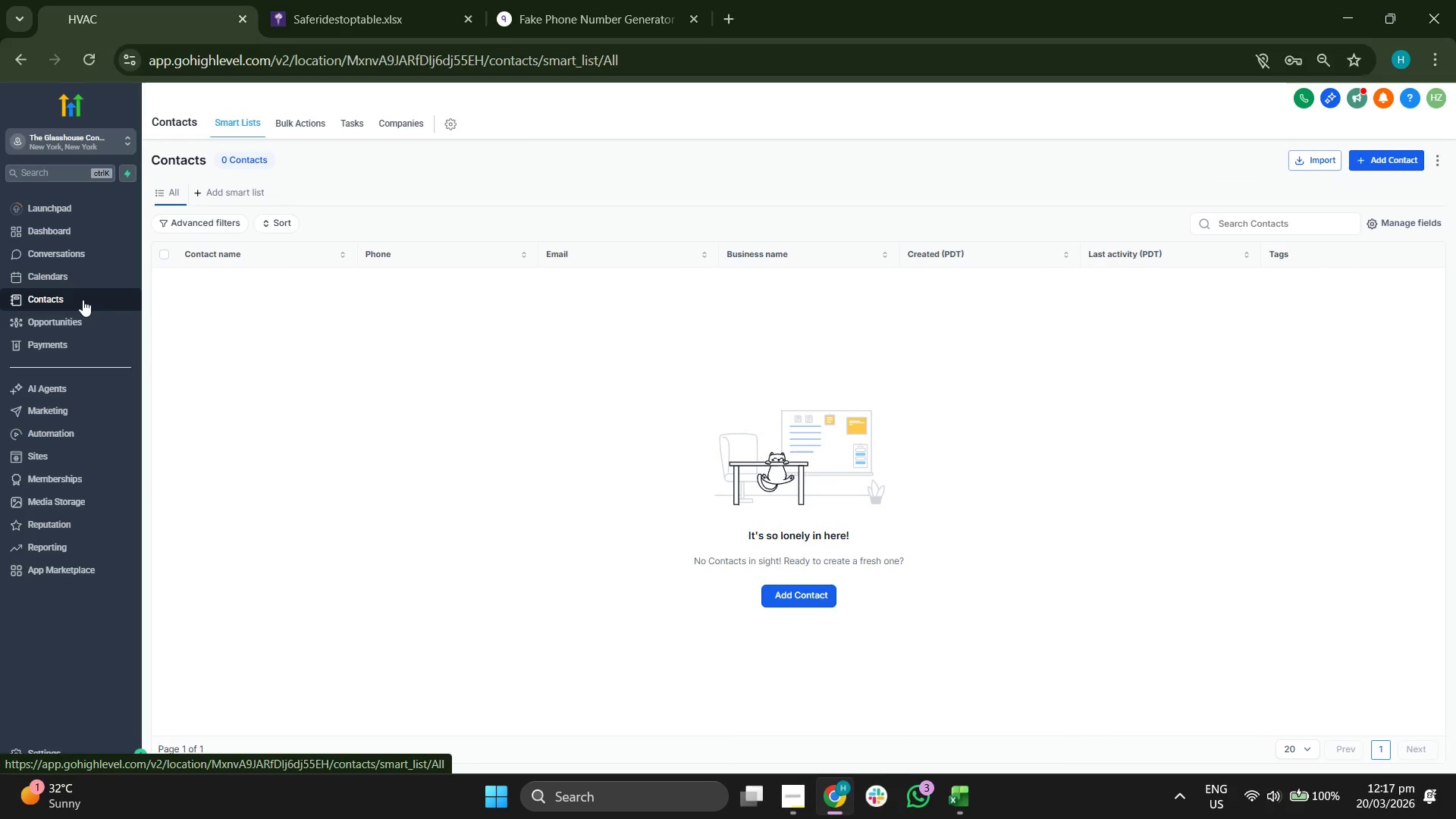 
left_click([1325, 162])
 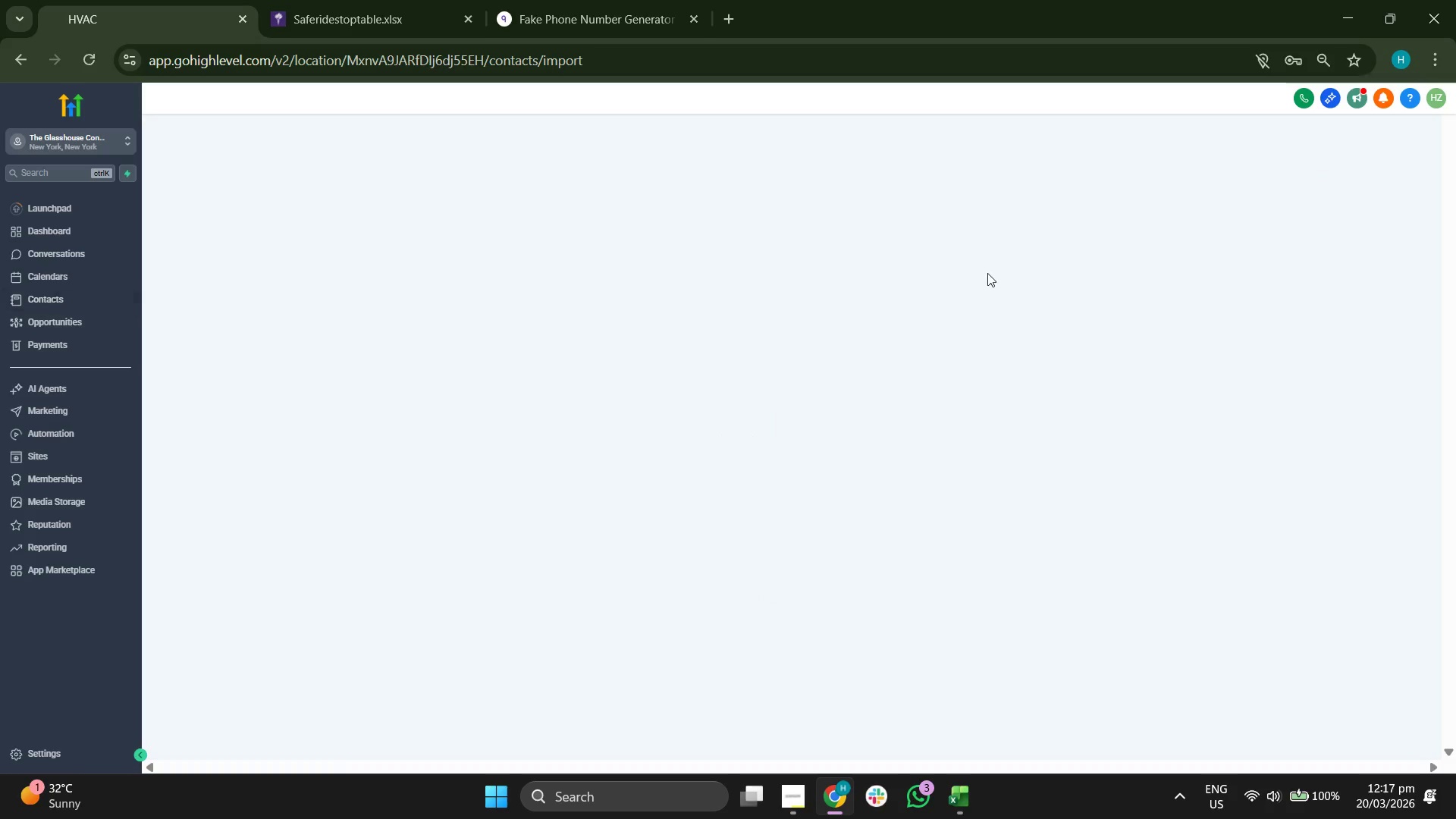 
mouse_move([835, 333])
 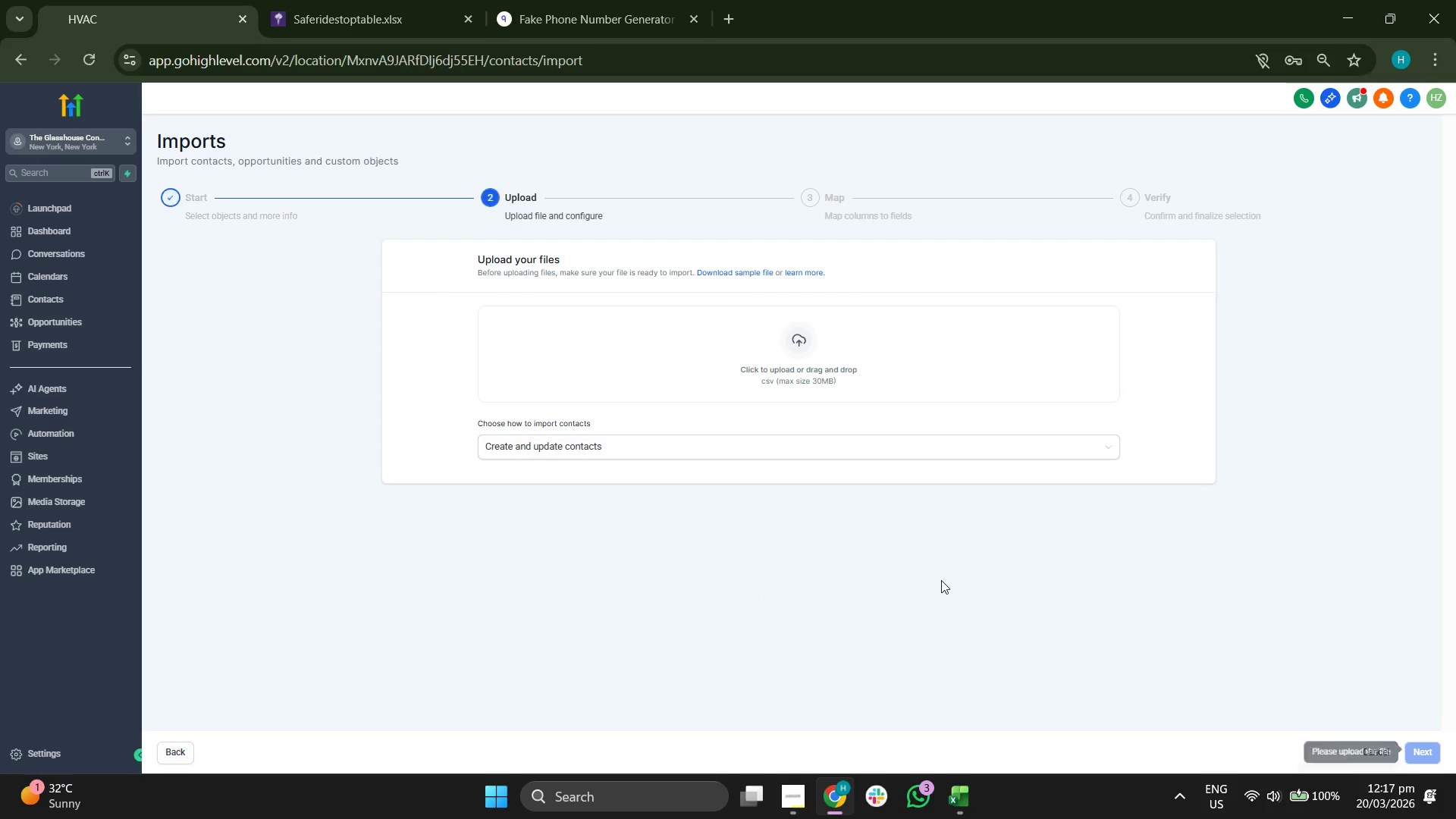 
left_click([810, 363])
 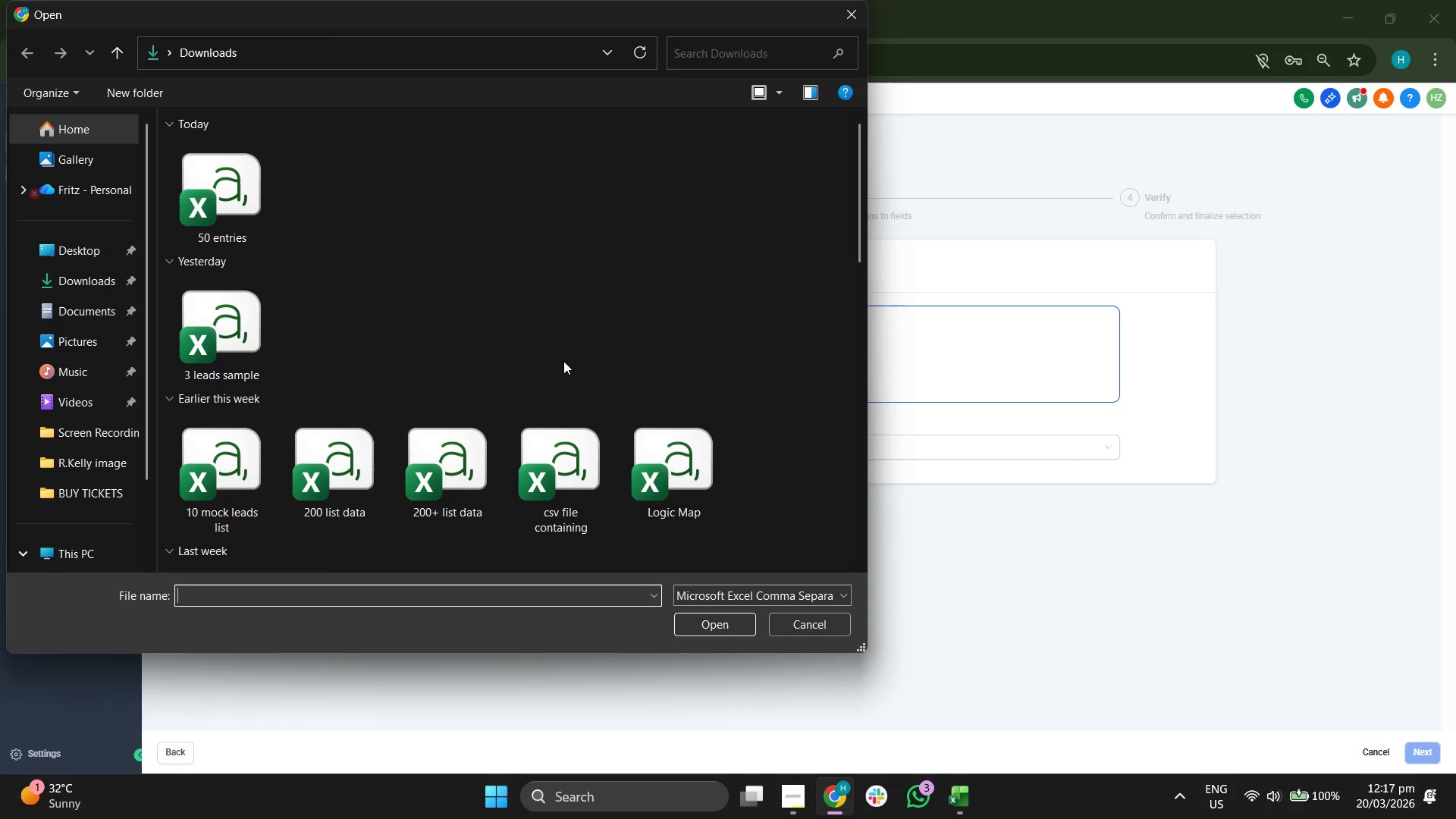 
double_click([229, 183])
 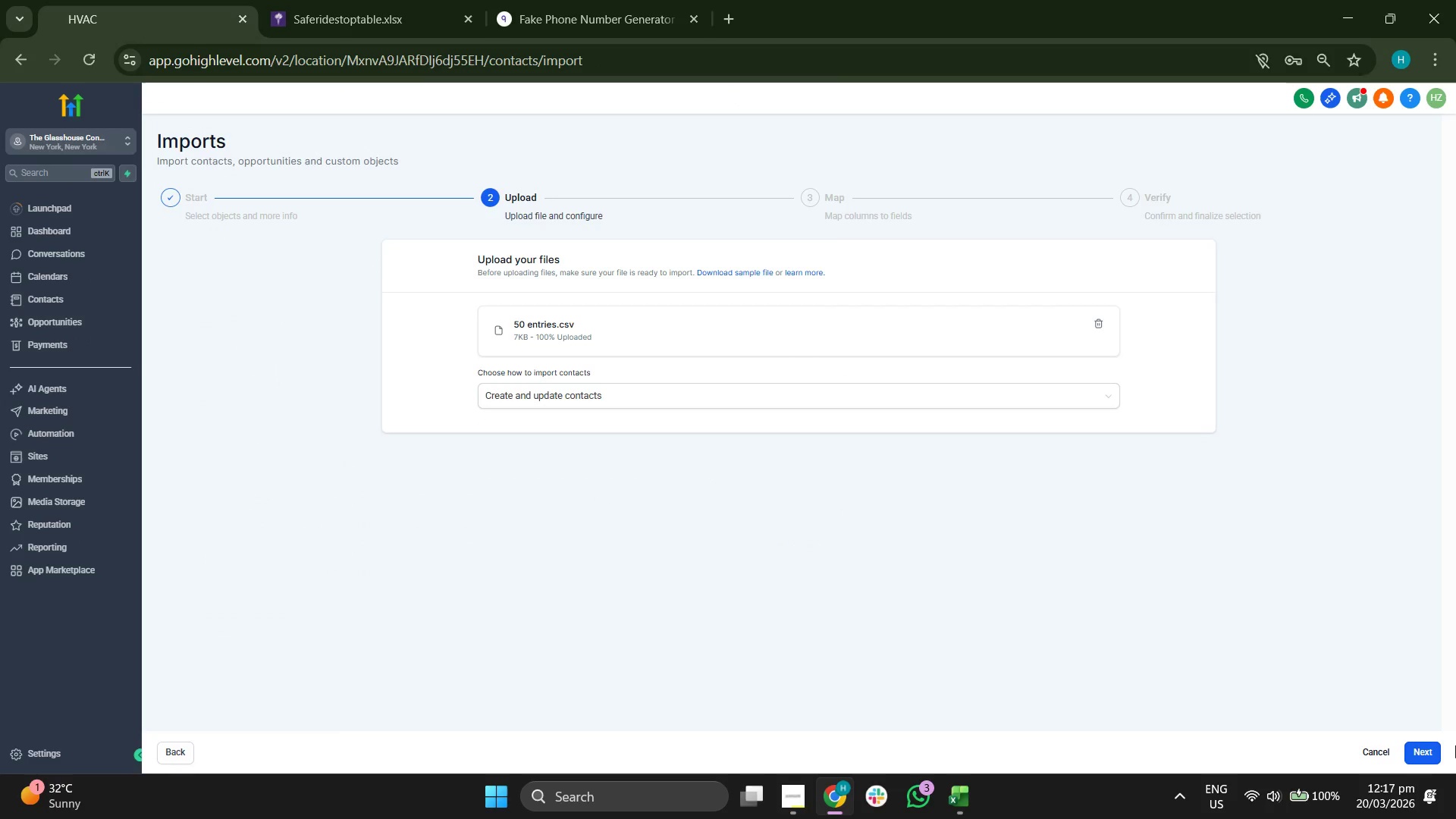 
left_click([1428, 743])
 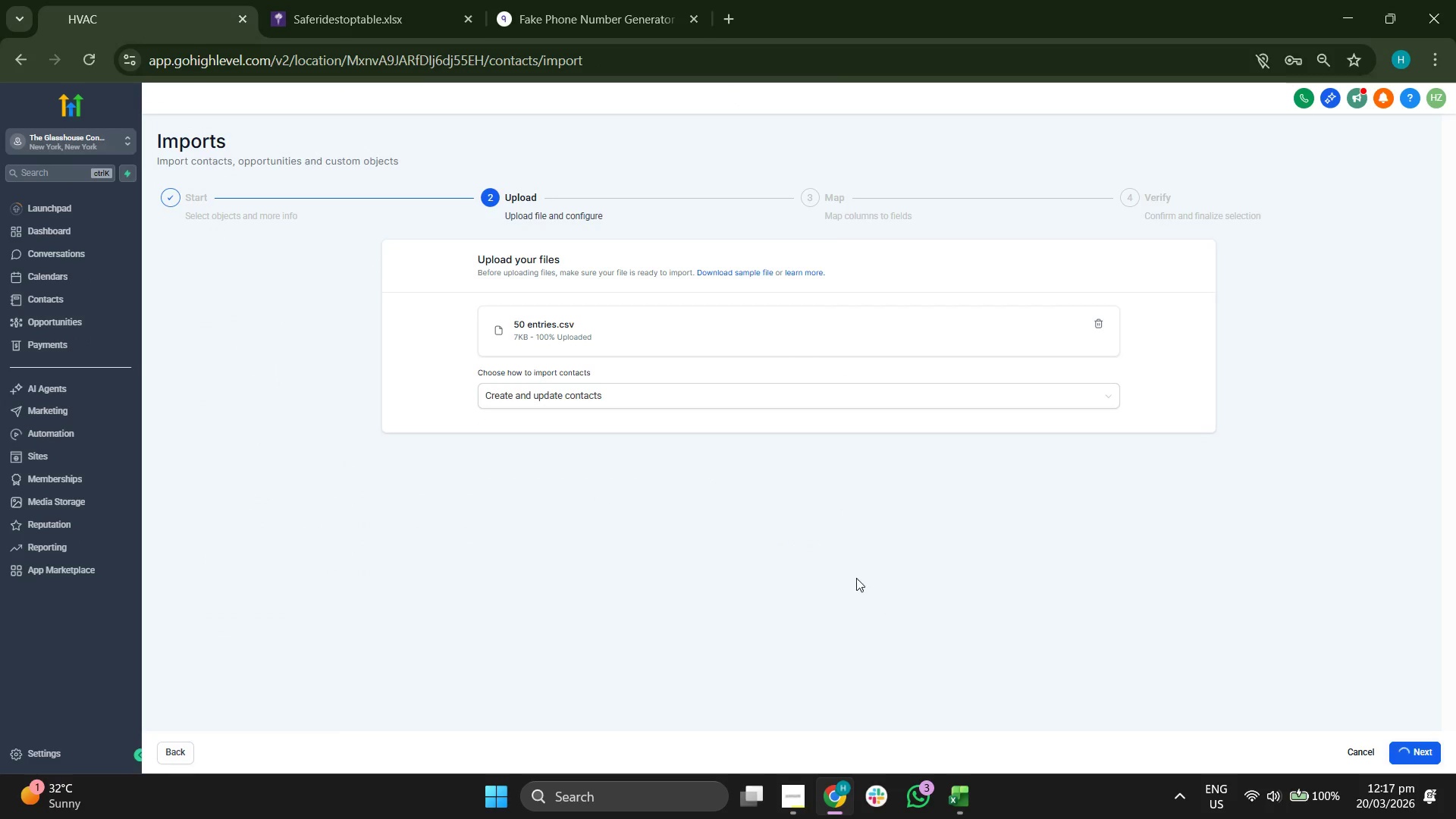 
mouse_move([825, 572])
 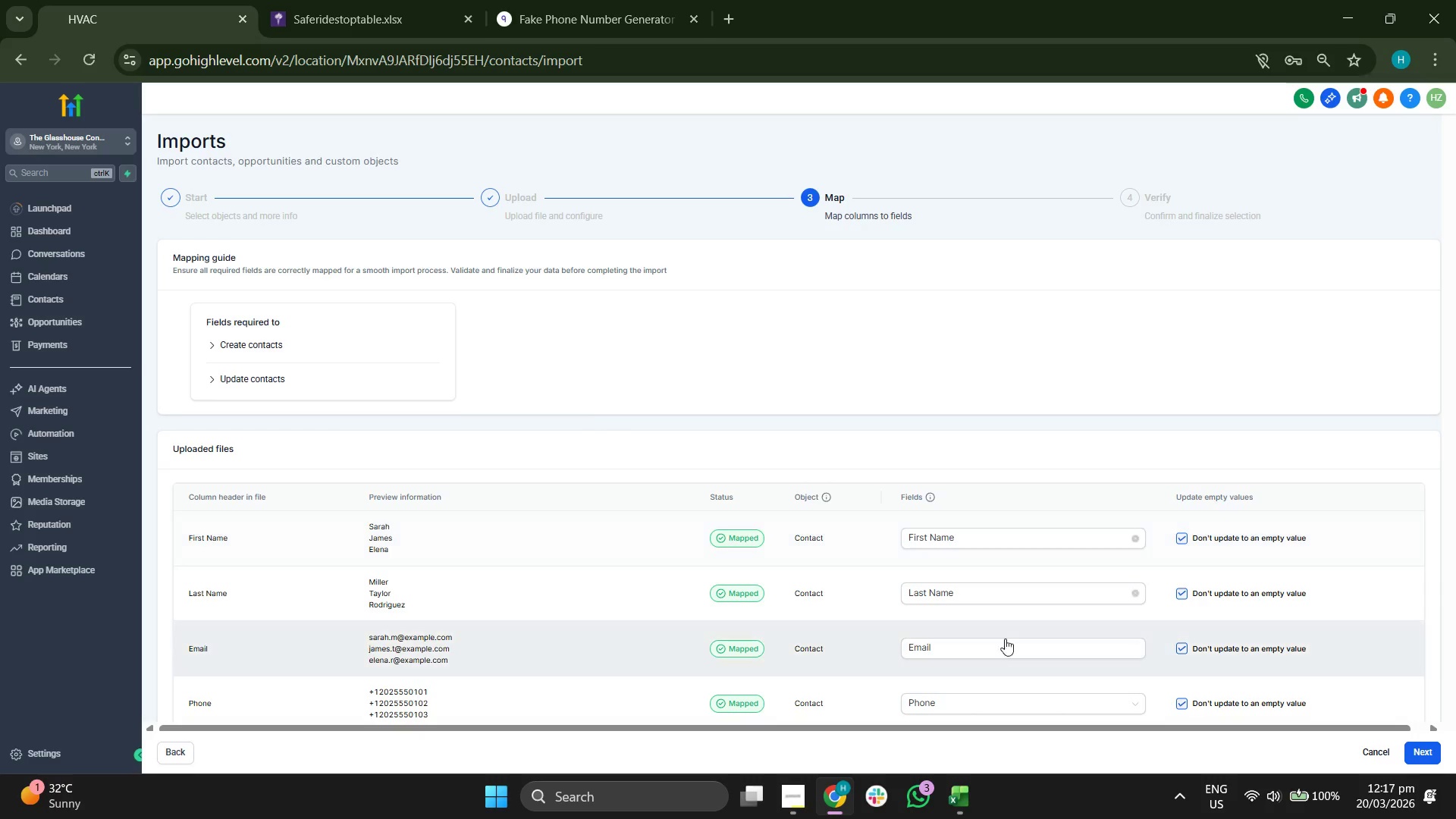 
scroll: coordinate [1050, 579], scroll_direction: down, amount: 3.0
 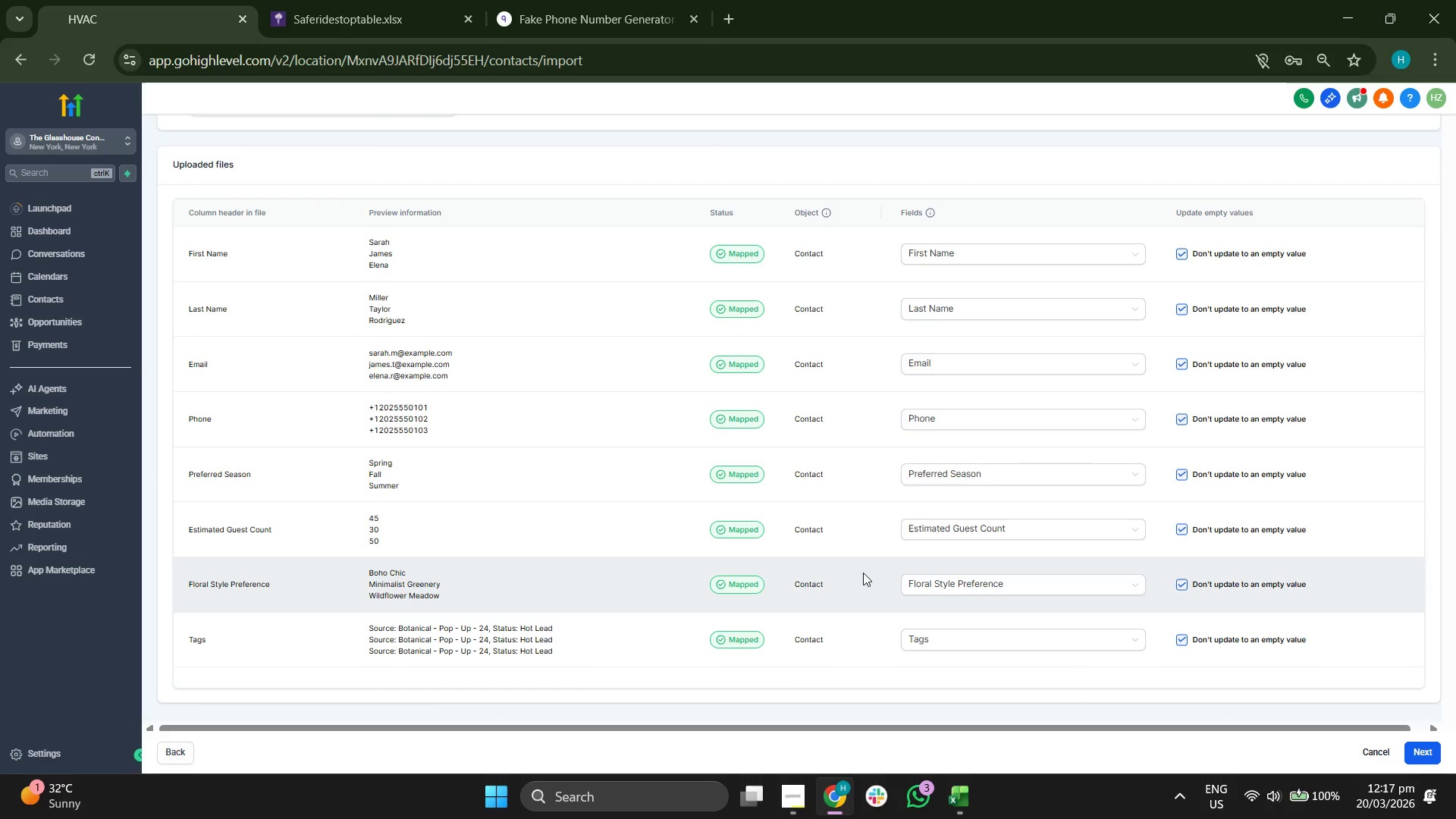 
scroll: coordinate [824, 573], scroll_direction: up, amount: 1.0
 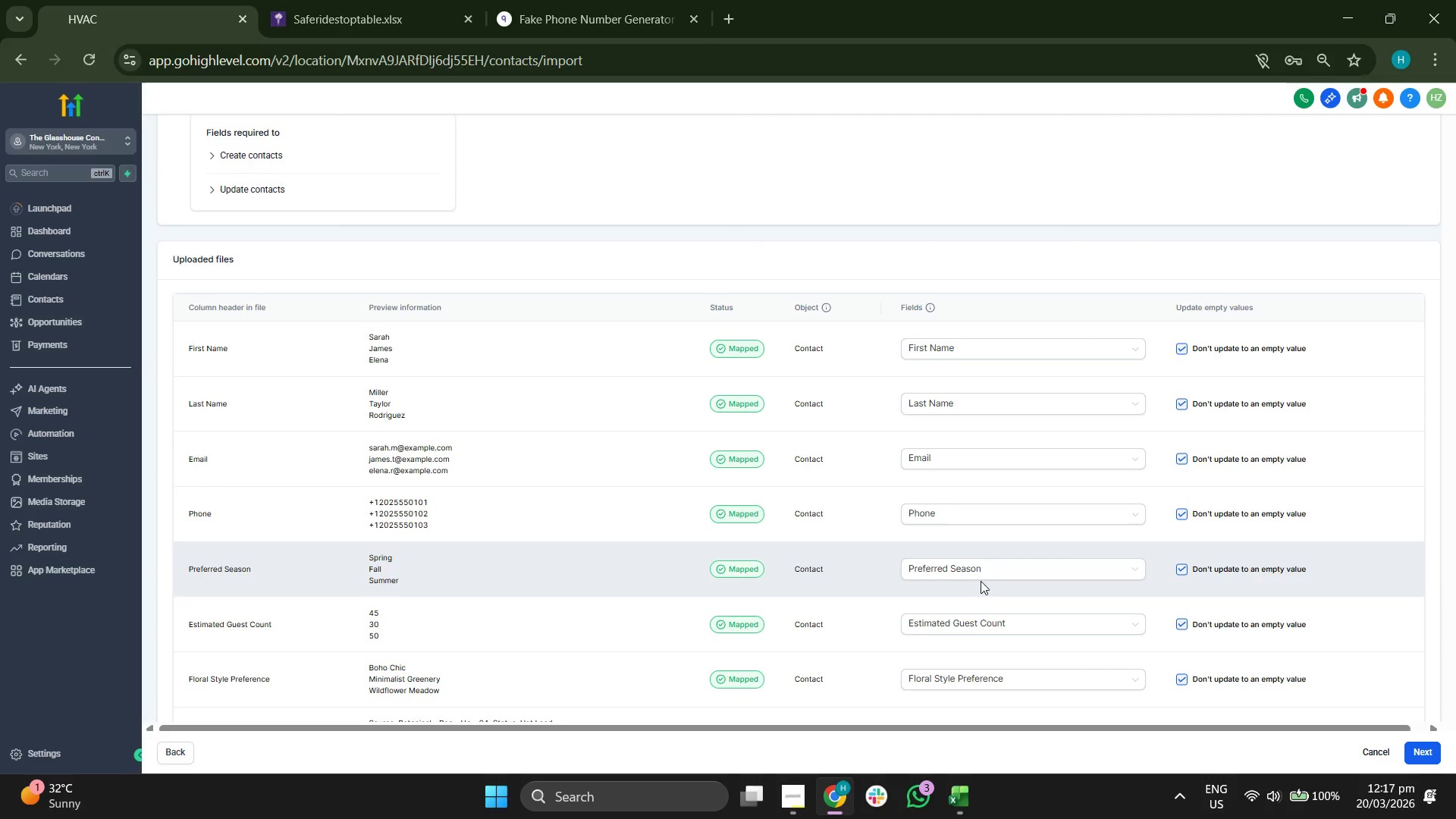 
scroll: coordinate [989, 588], scroll_direction: down, amount: 1.0
 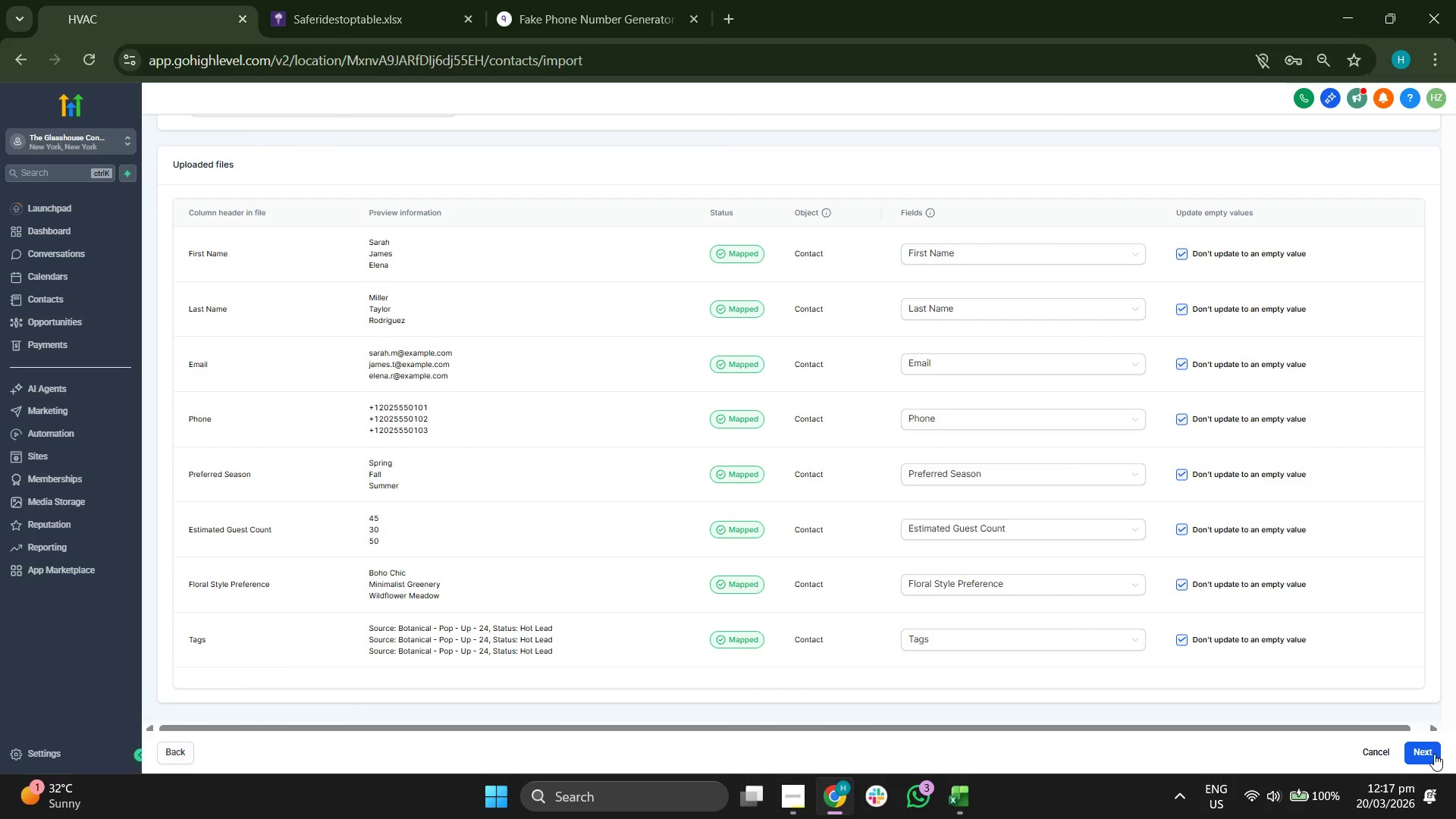 
left_click([1432, 754])
 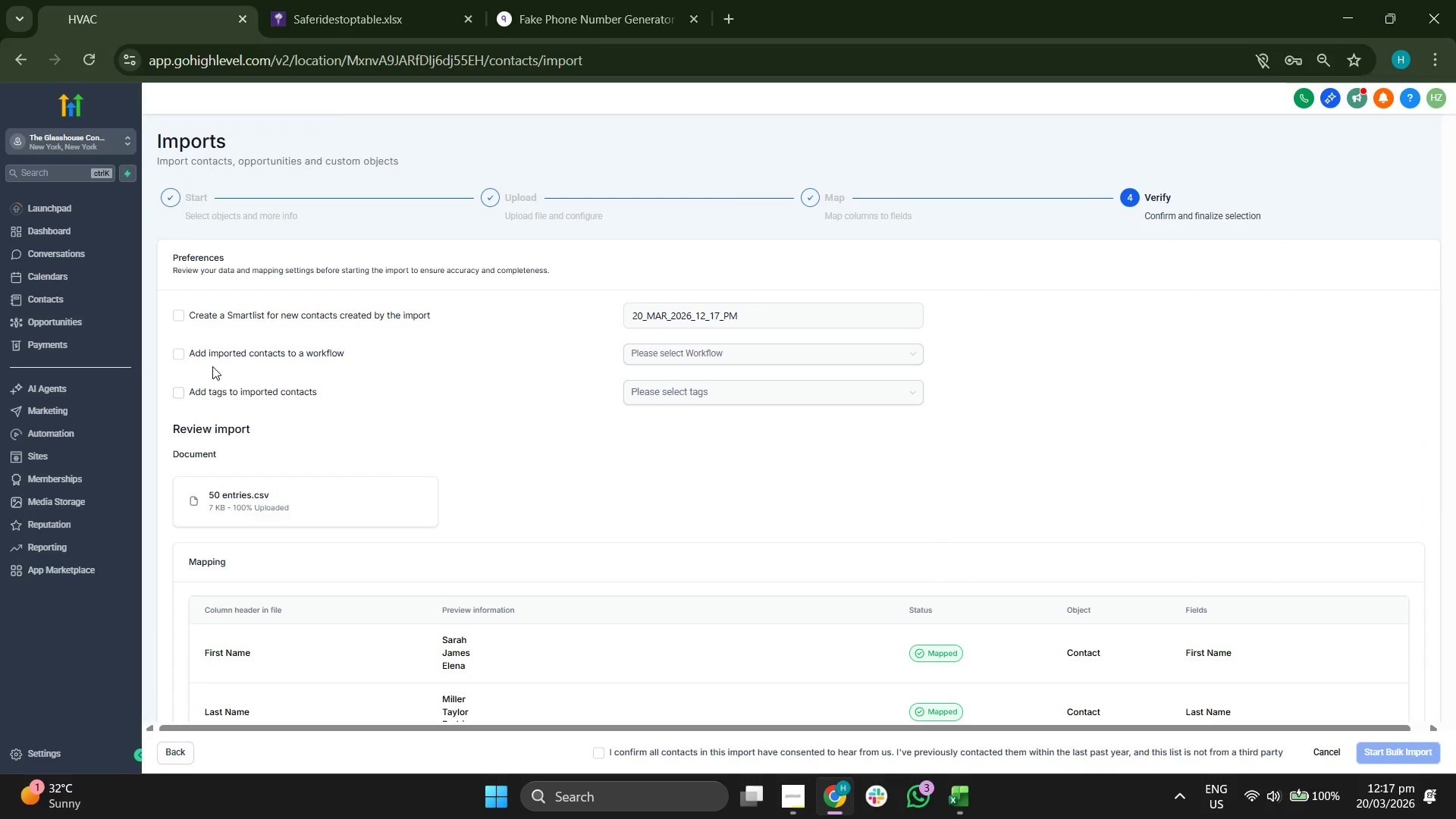 
left_click([177, 350])
 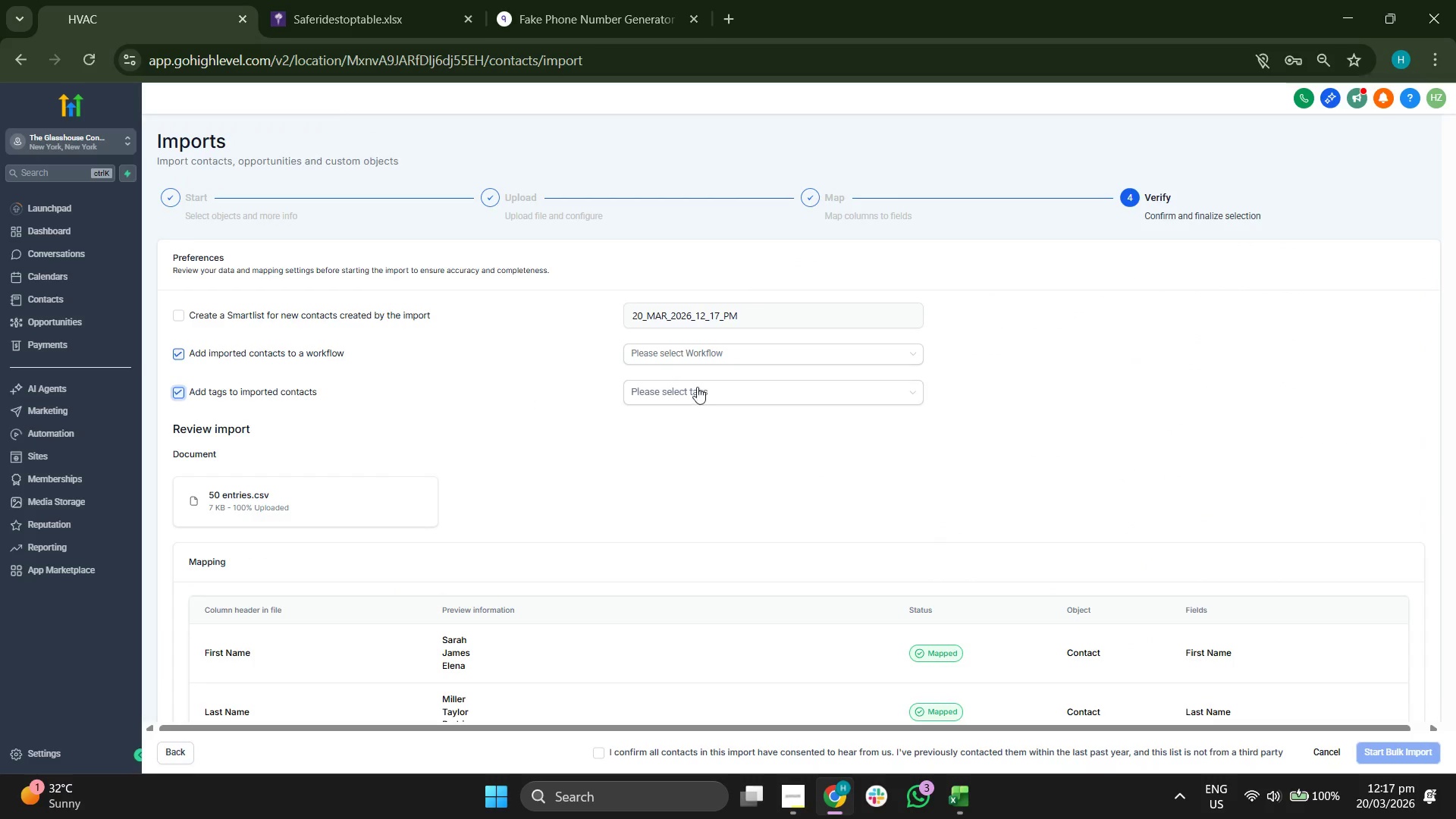 
left_click([747, 348])
 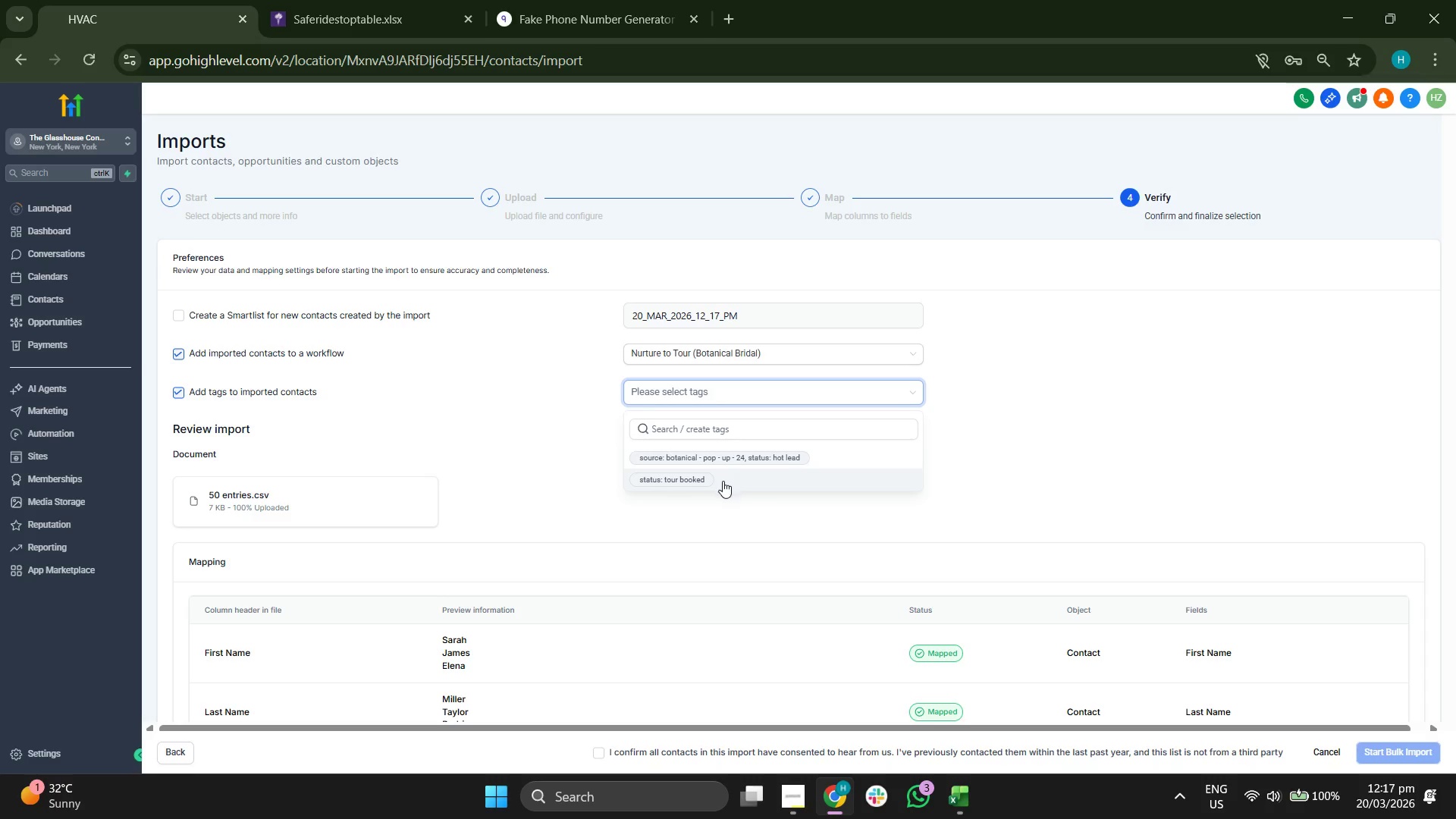 
left_click([750, 460])
 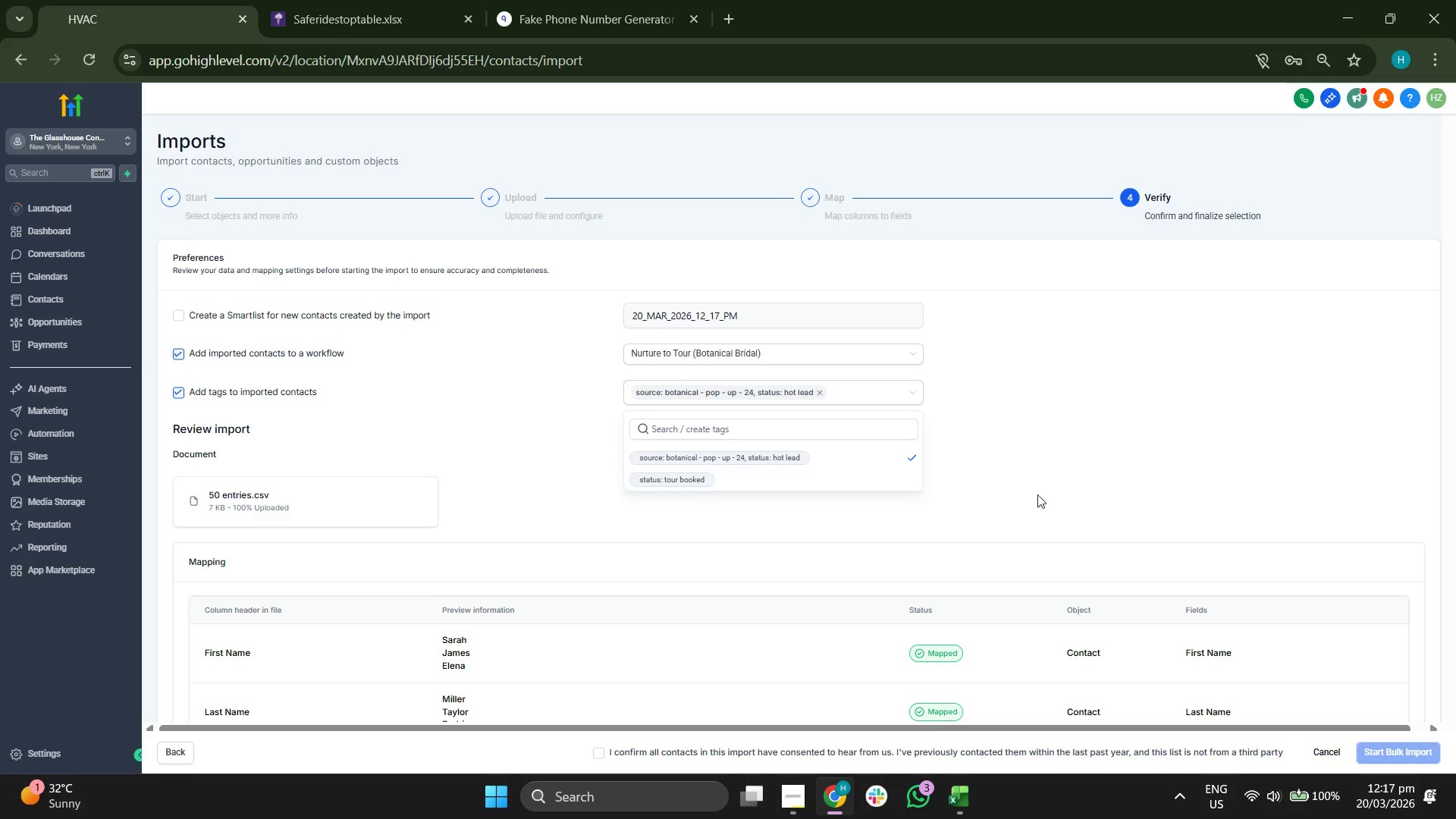 
left_click([1102, 494])
 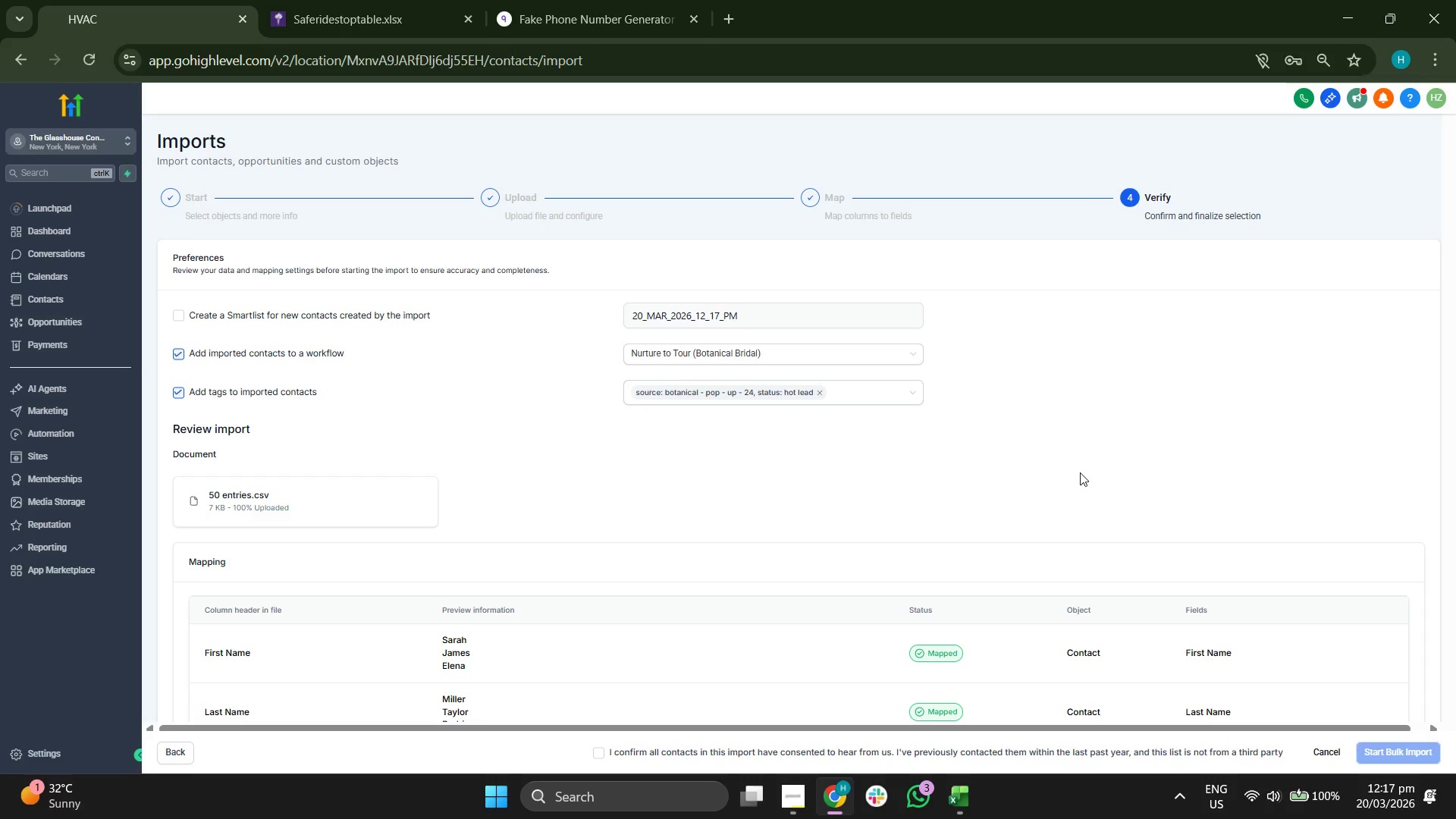 
scroll: coordinate [1092, 469], scroll_direction: down, amount: 3.0
 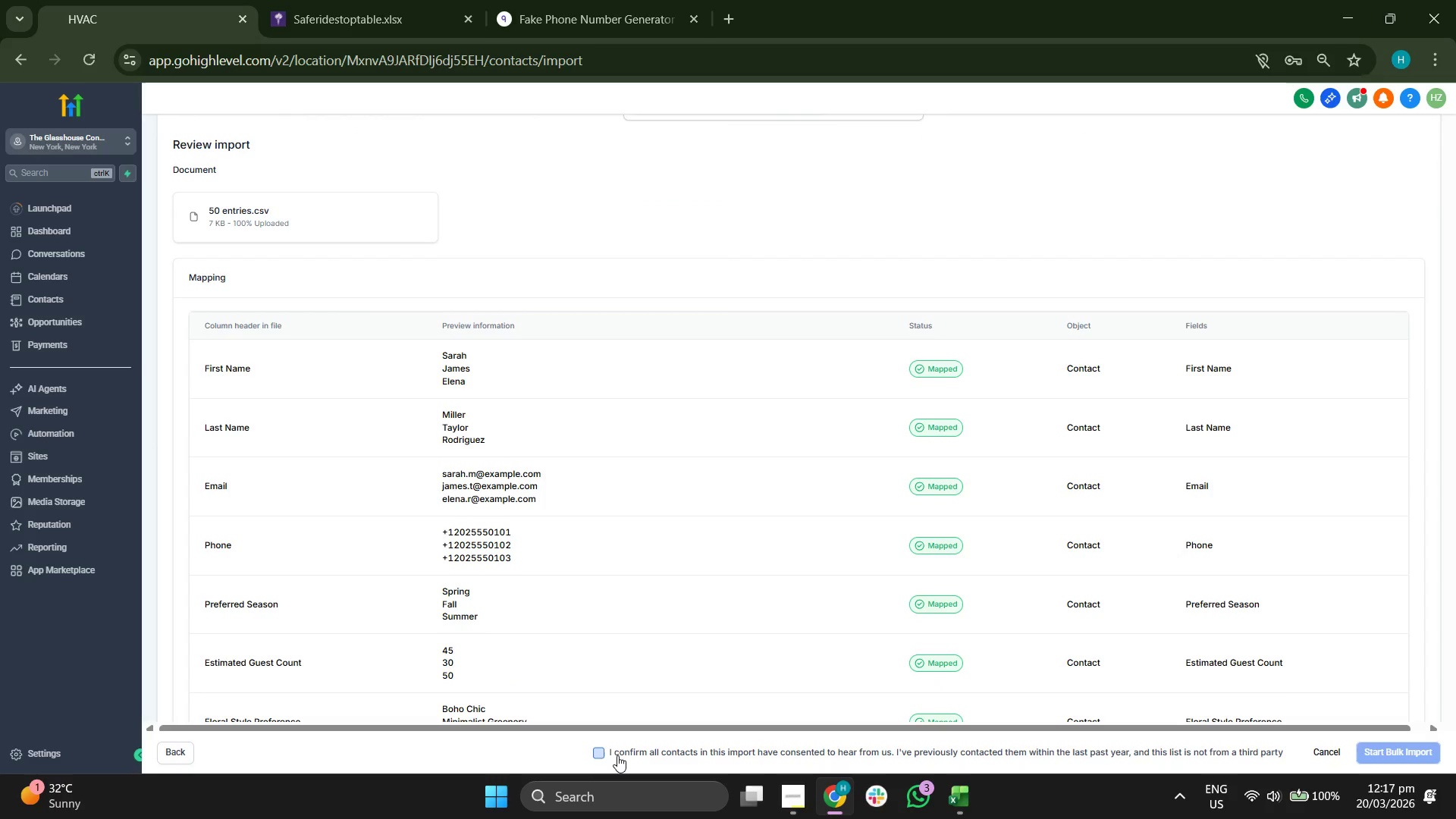 
left_click([594, 755])
 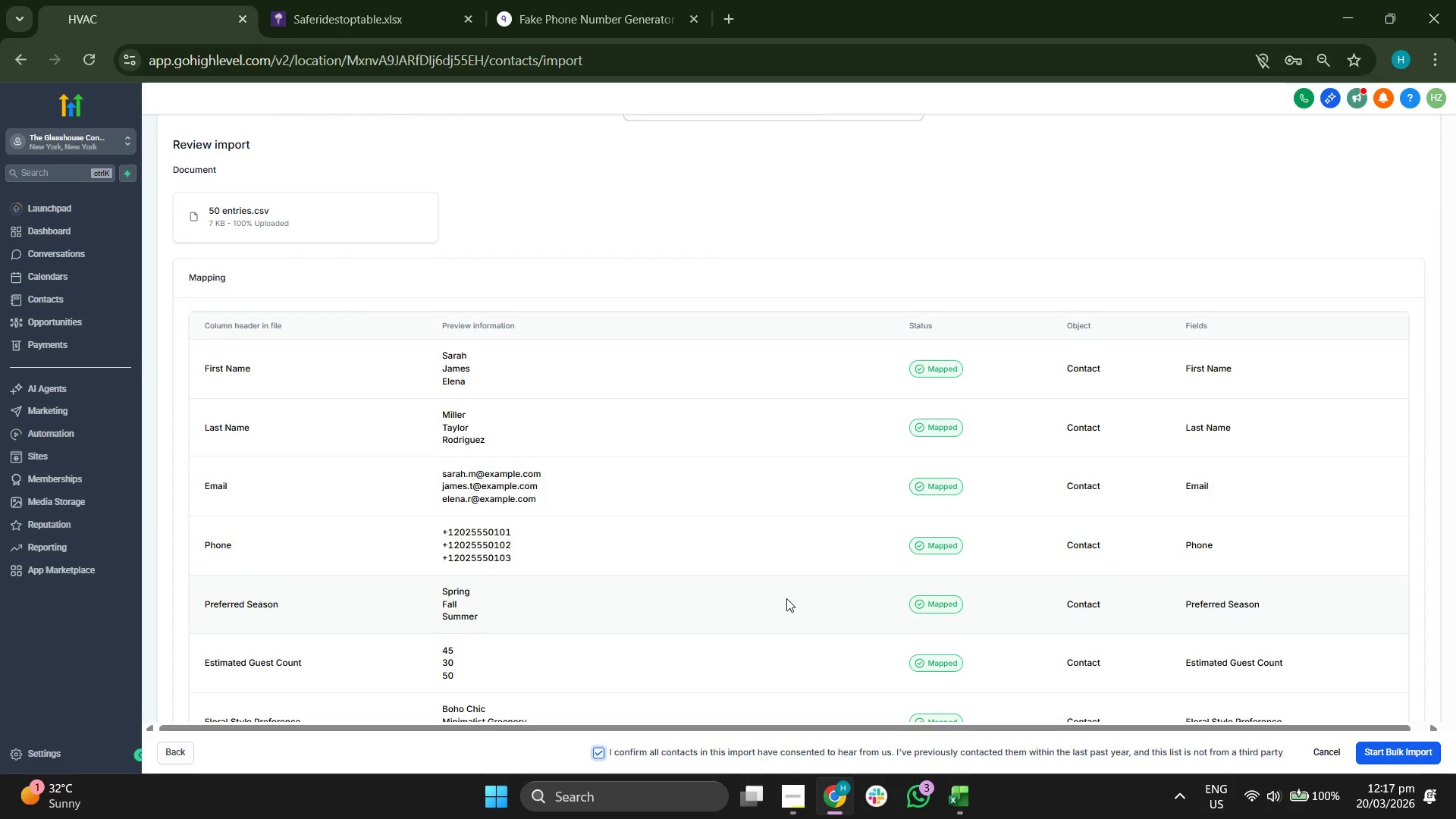 
scroll: coordinate [882, 612], scroll_direction: down, amount: 5.0
 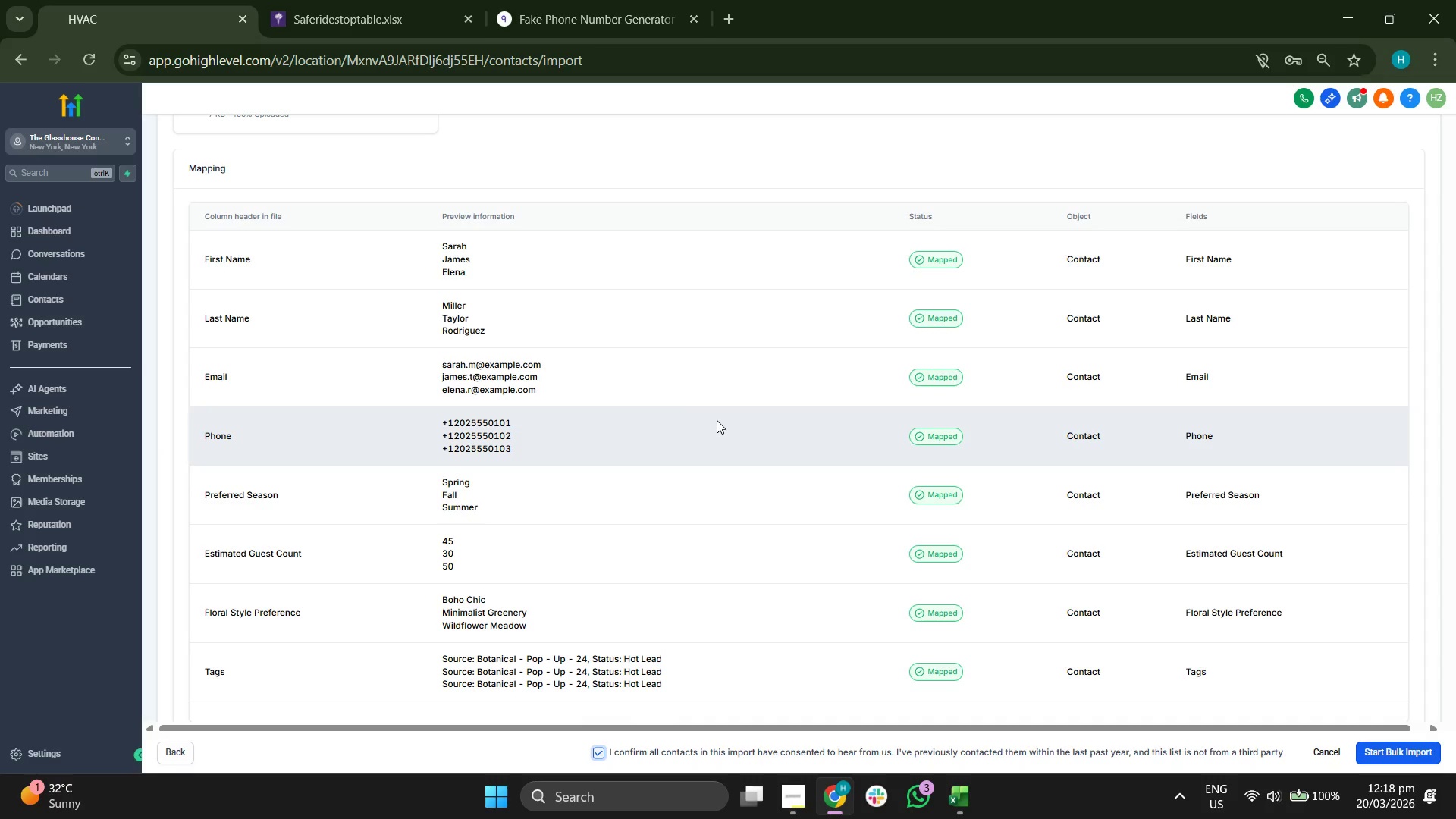 
wait(29.68)
 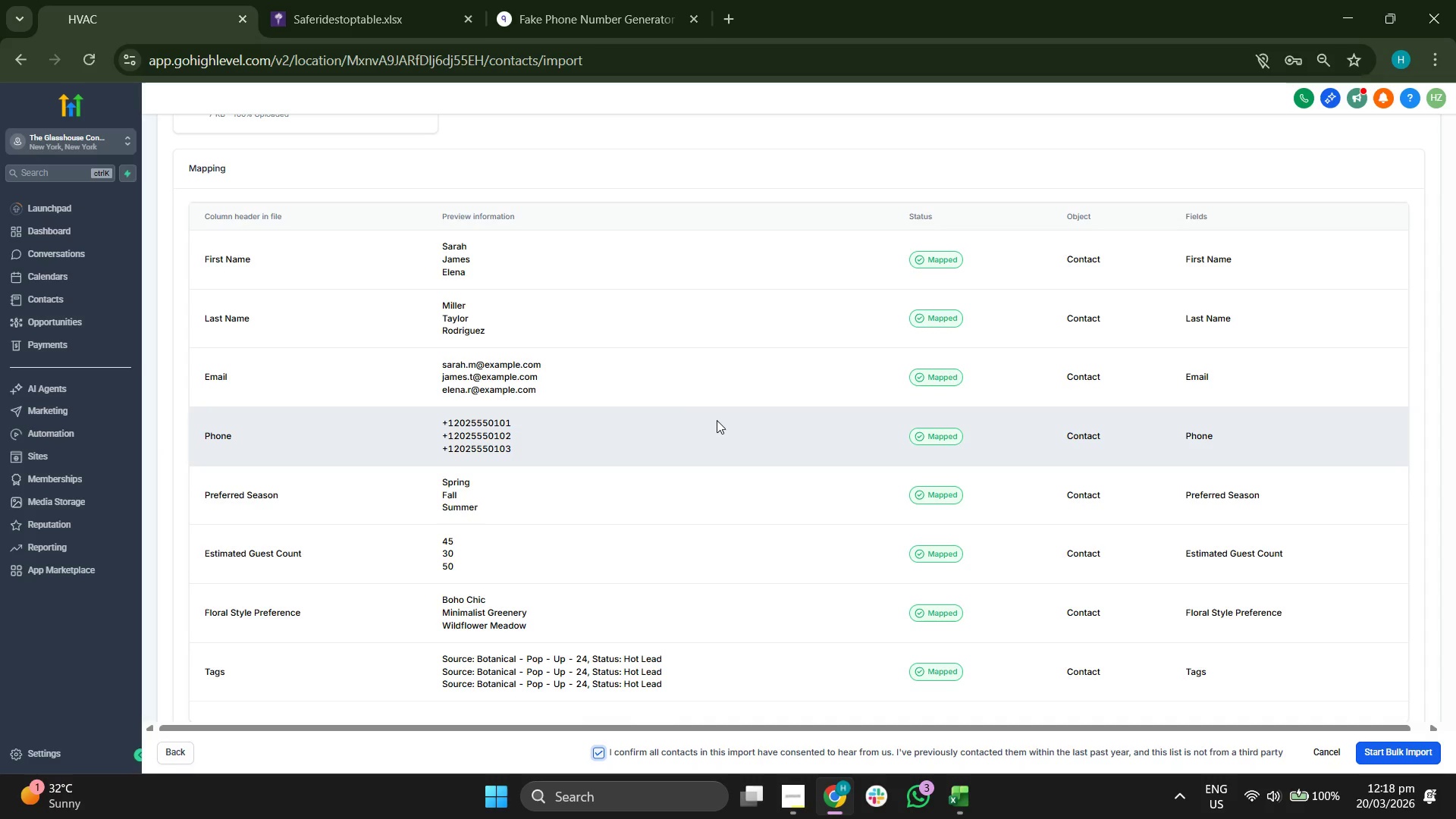 
scroll: coordinate [676, 455], scroll_direction: up, amount: 1.0
 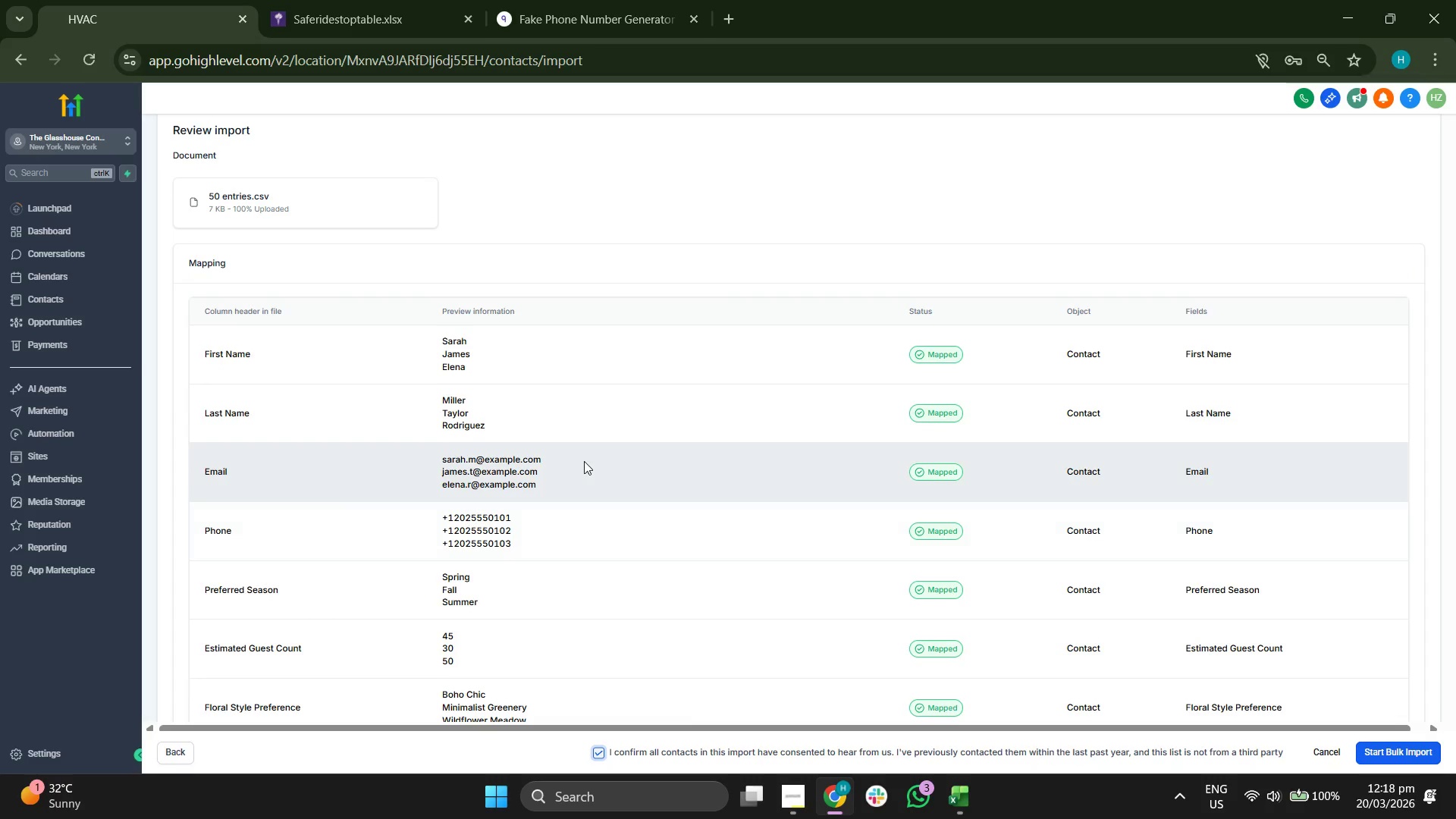 
scroll: coordinate [588, 458], scroll_direction: down, amount: 1.0
 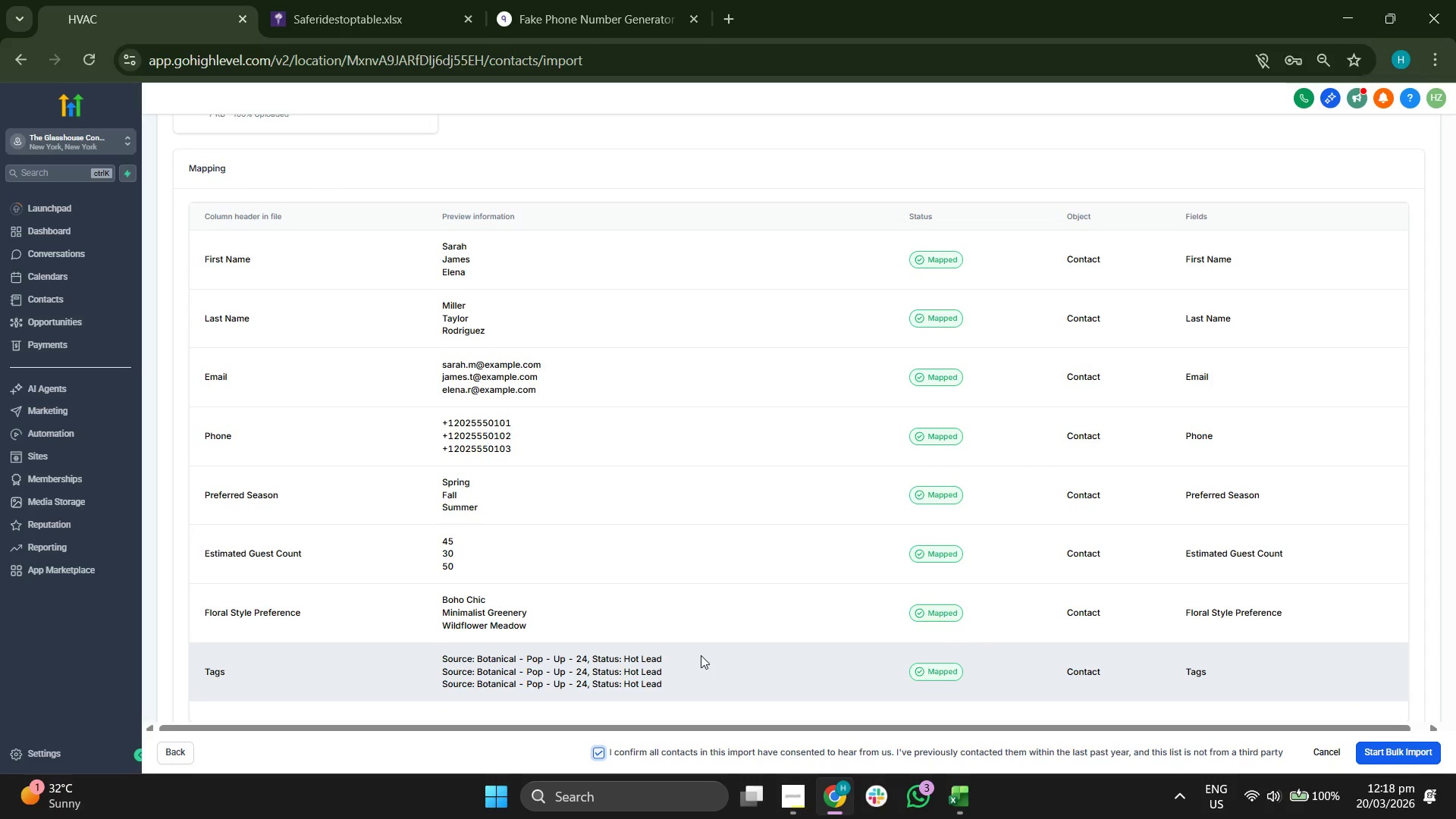 
wait(9.36)
 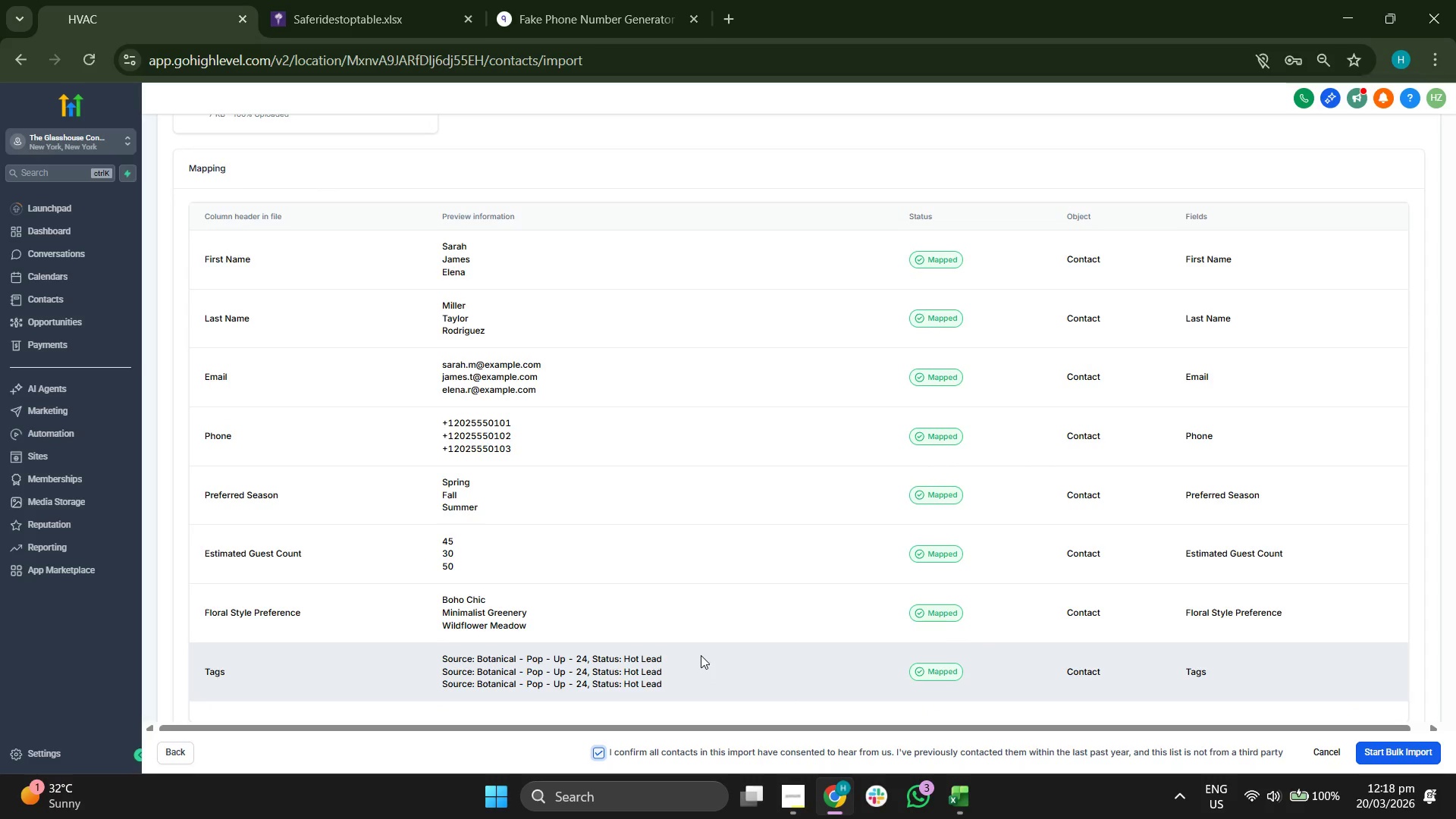 
left_click([1390, 752])
 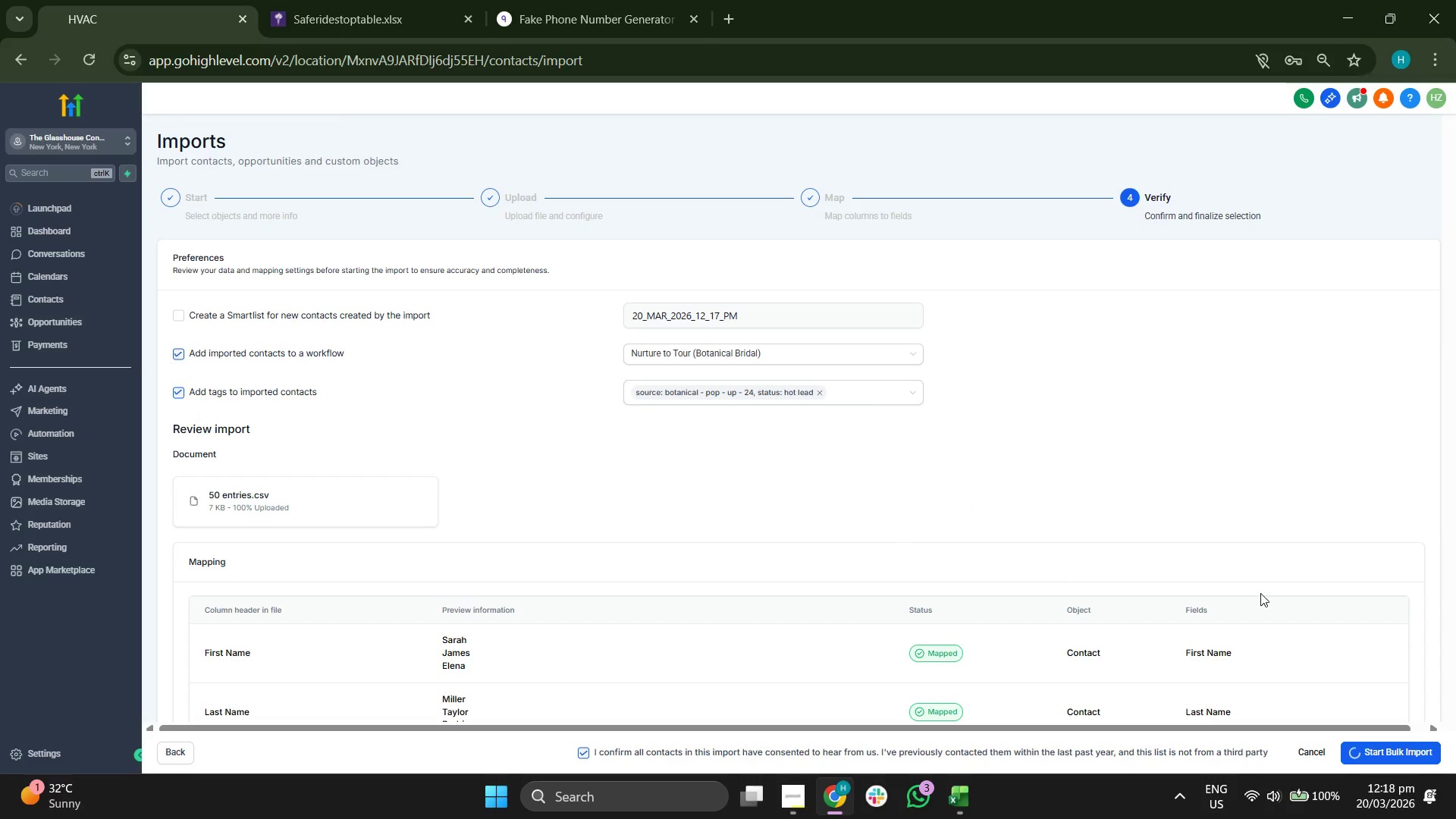 
scroll: coordinate [1423, 602], scroll_direction: down, amount: 1.0
 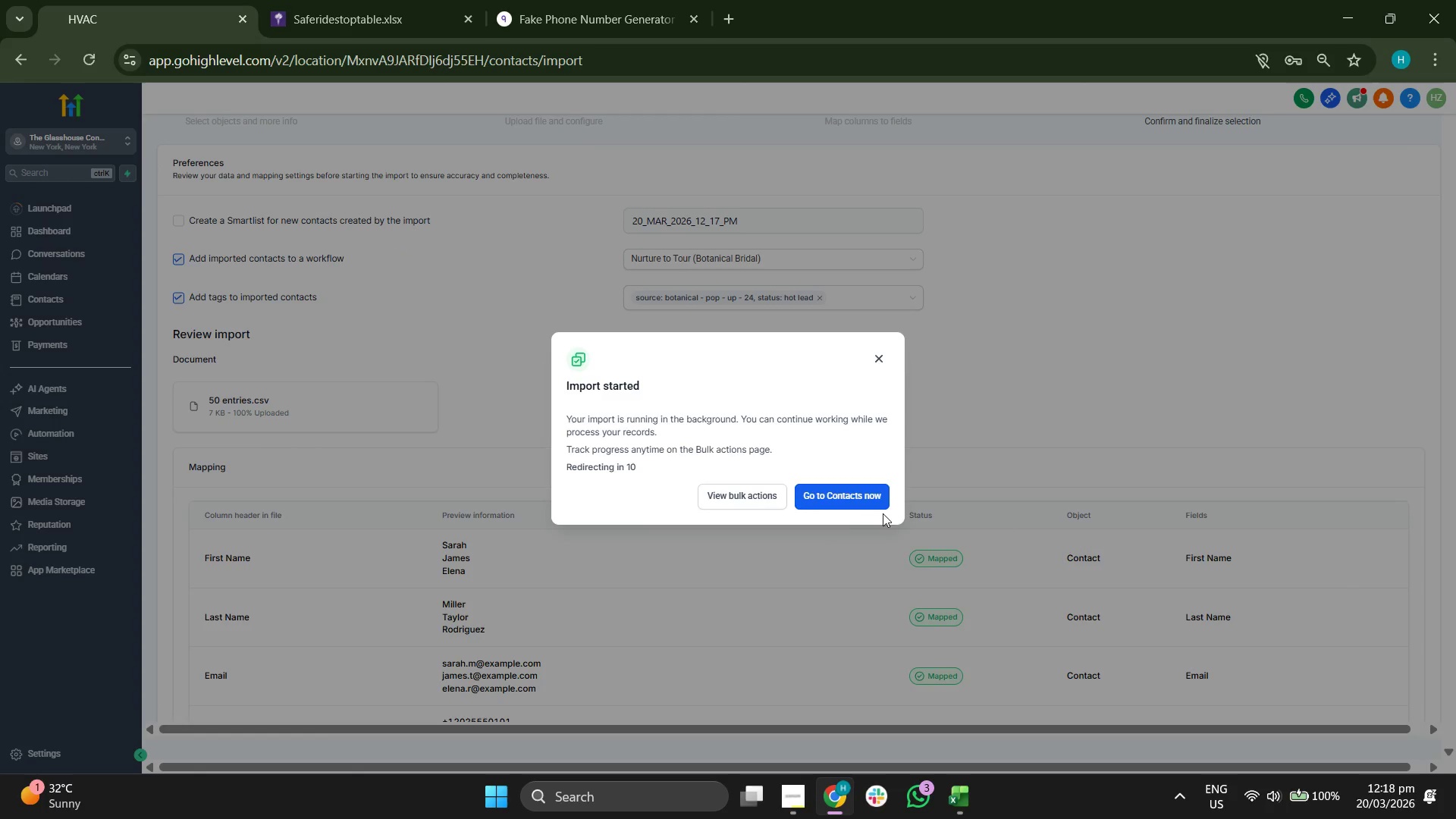 
left_click([860, 500])
 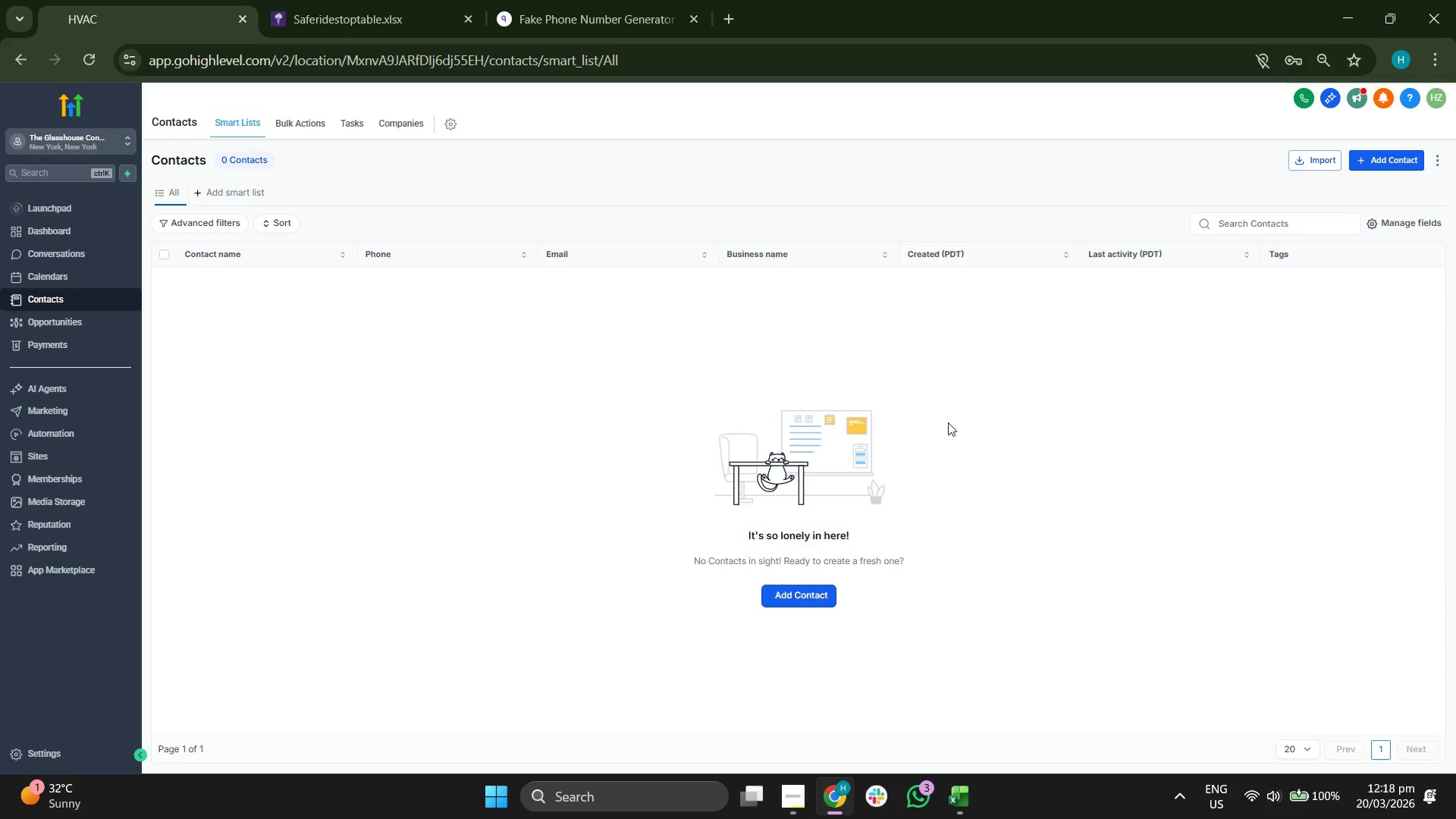 
wait(8.22)
 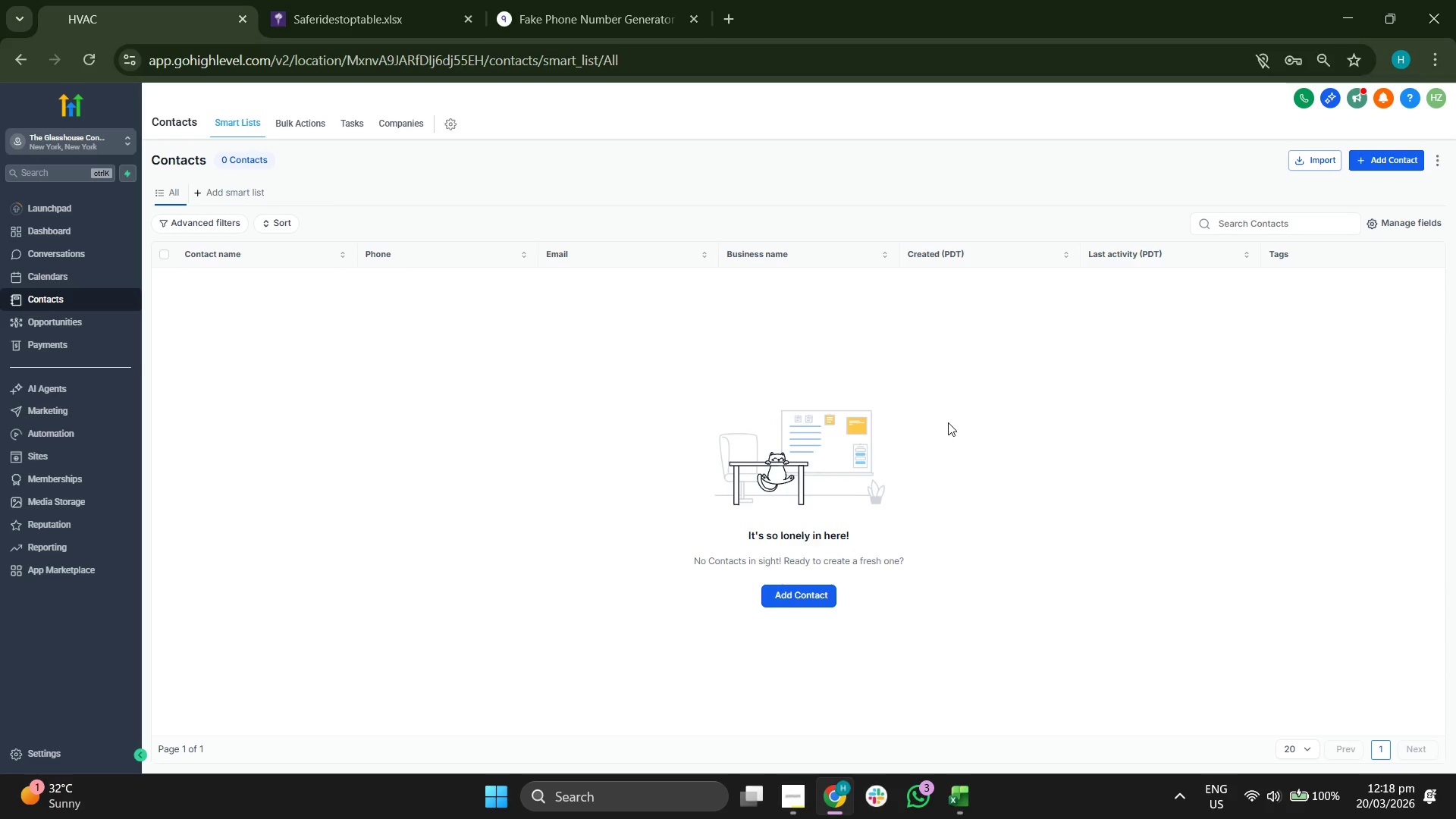 
left_click([86, 58])
 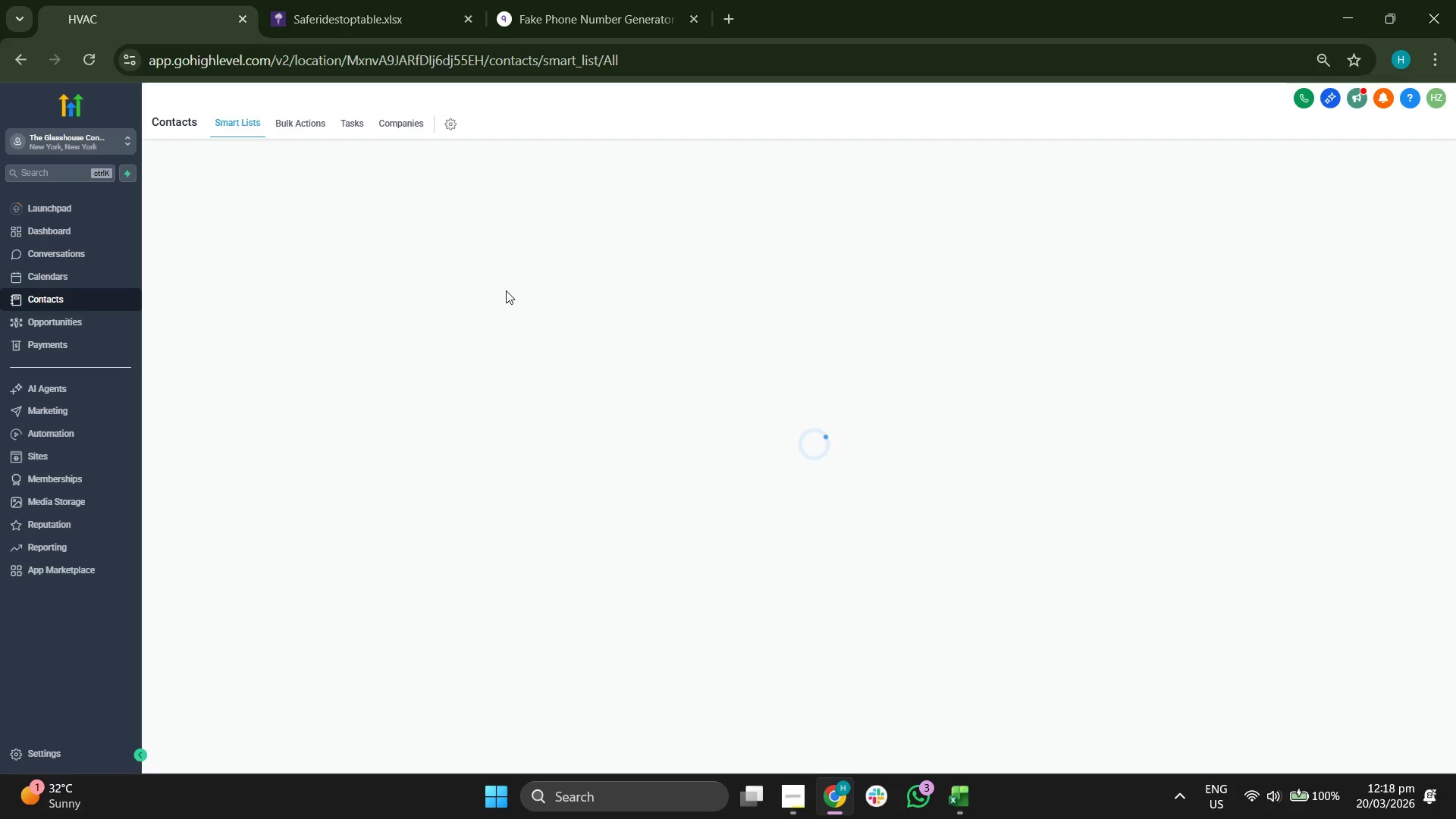 
wait(15.48)
 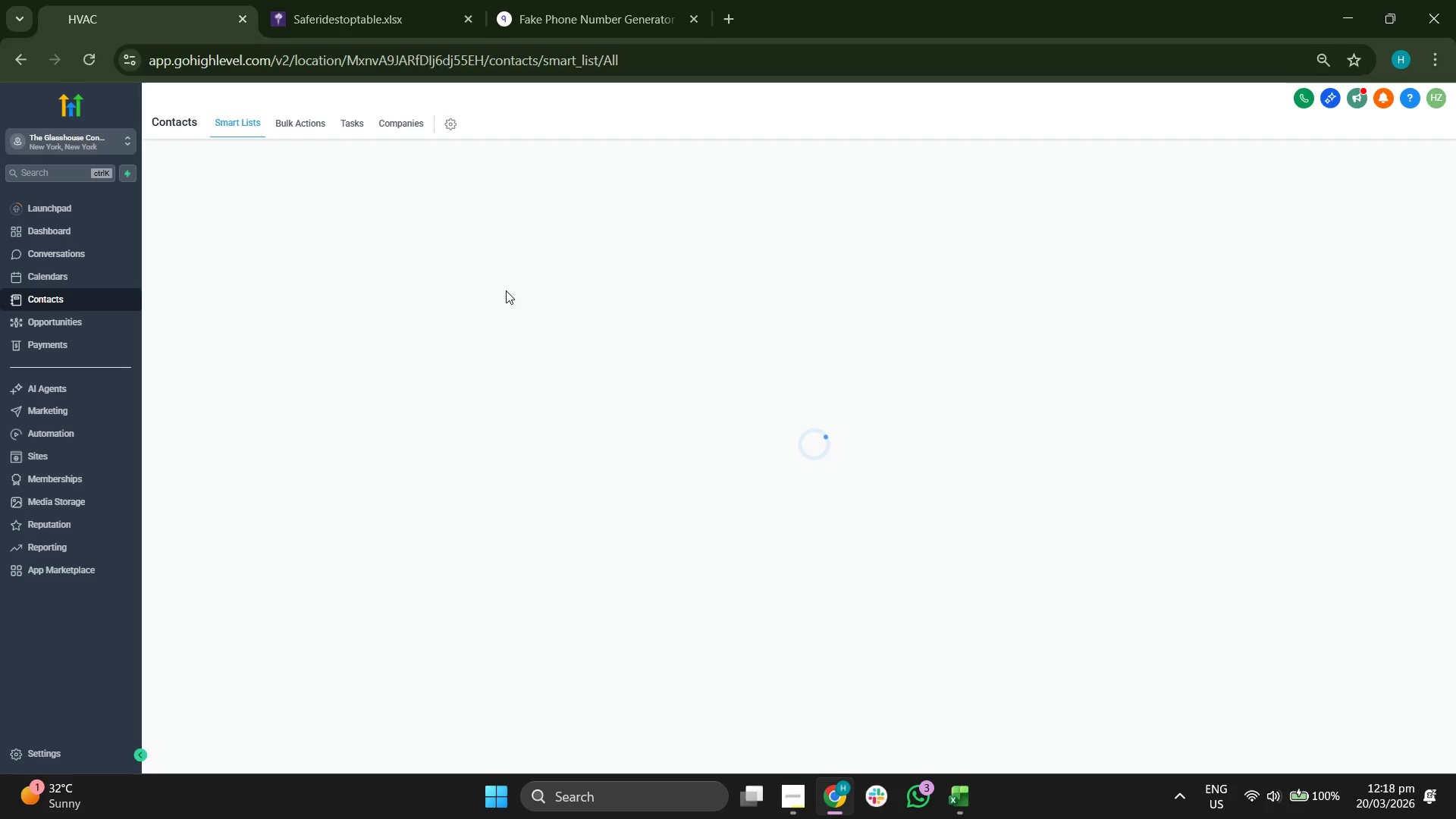 
scroll: coordinate [370, 388], scroll_direction: down, amount: 9.0
 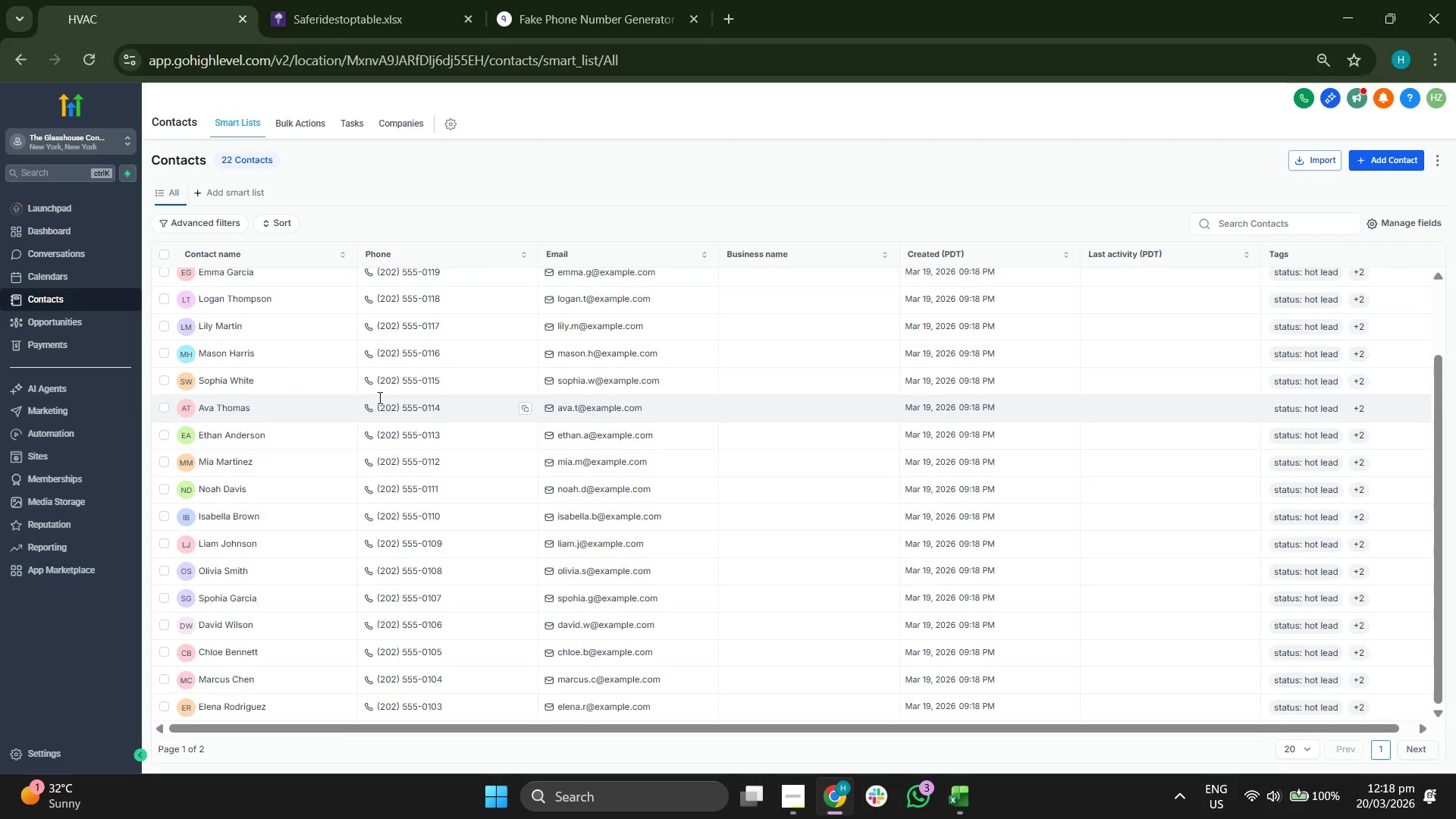 
scroll: coordinate [382, 397], scroll_direction: up, amount: 5.0
 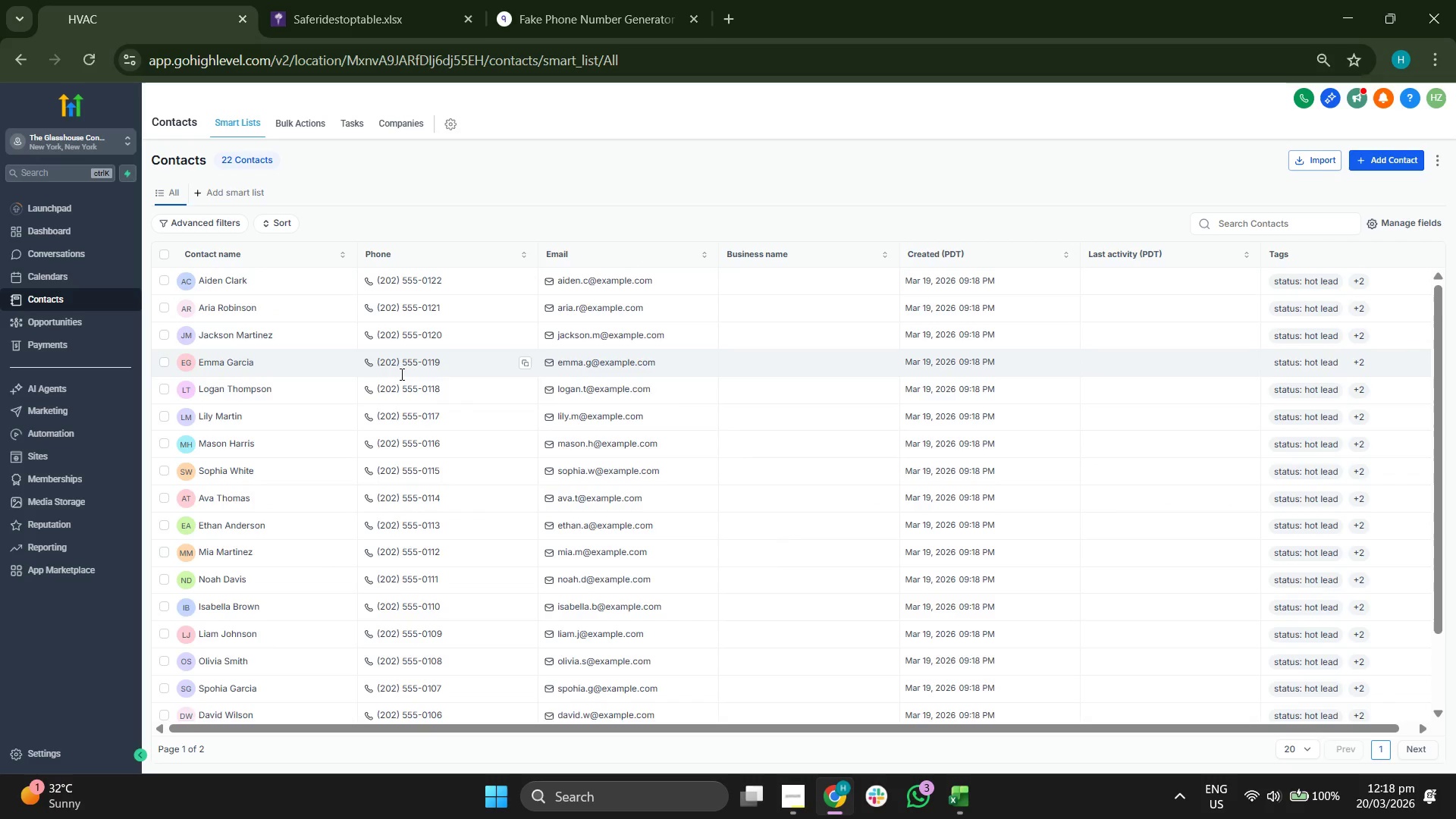 
scroll: coordinate [400, 374], scroll_direction: down, amount: 5.0
 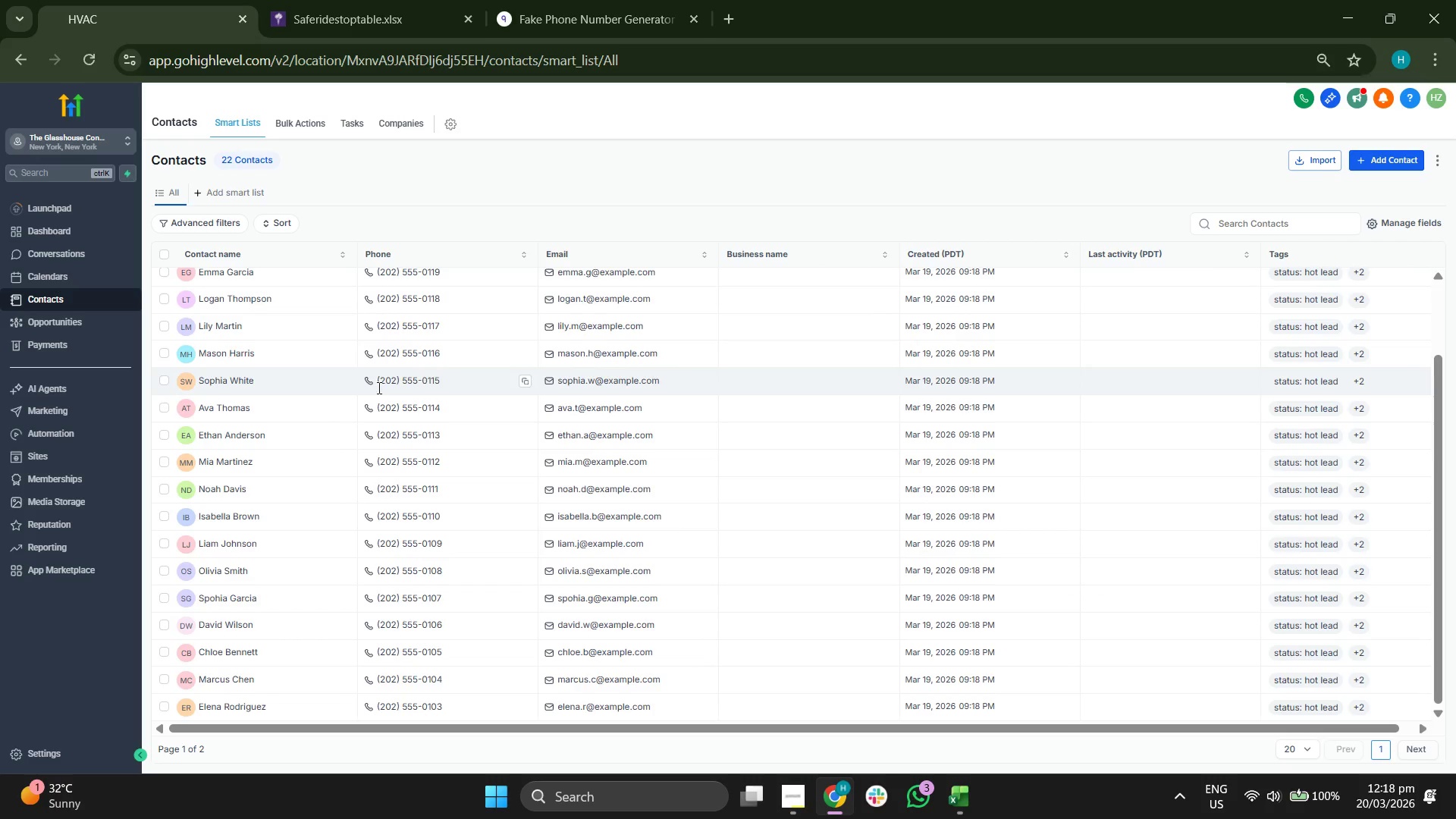 
left_click([80, 436])
 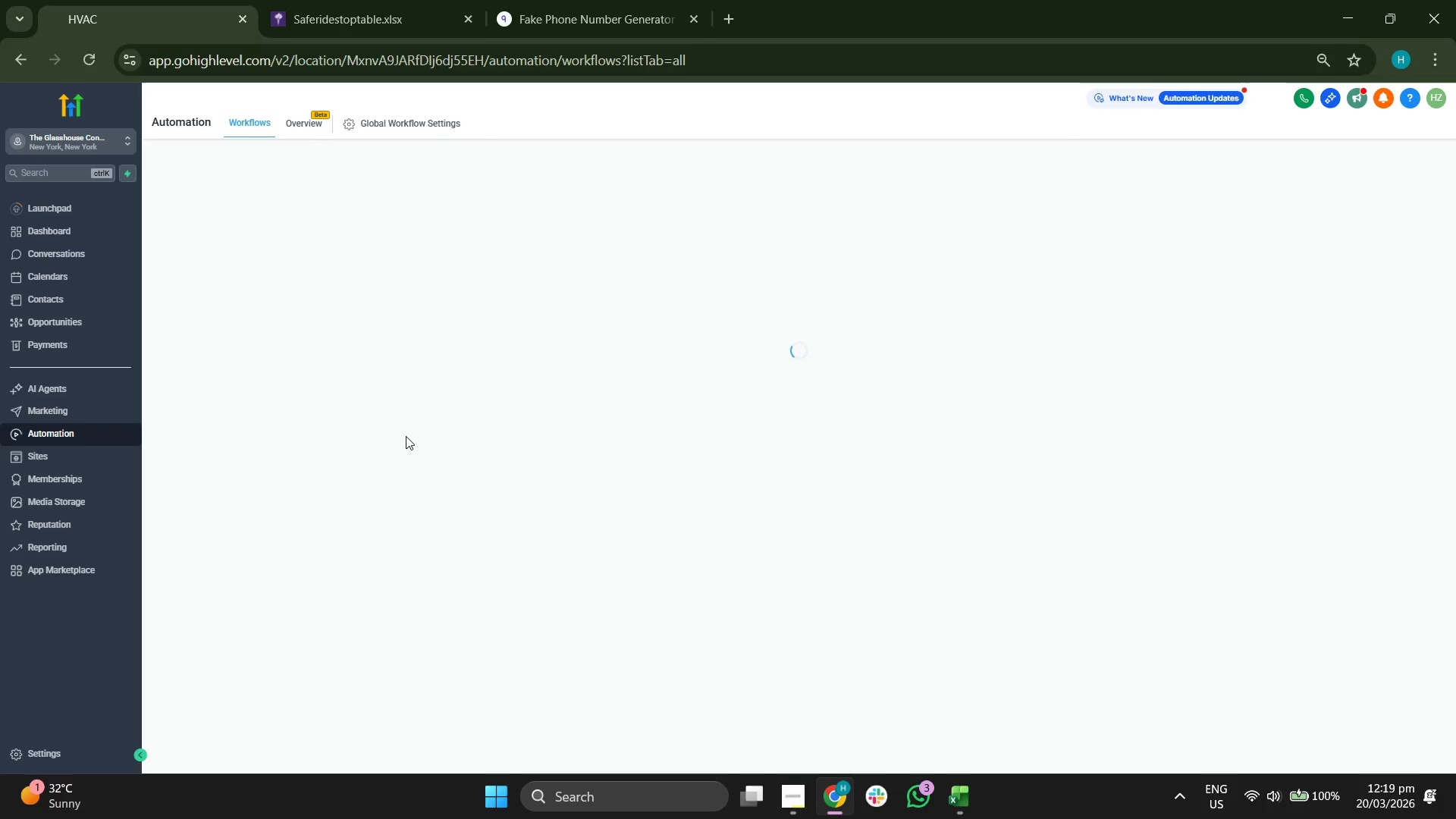 
wait(8.62)
 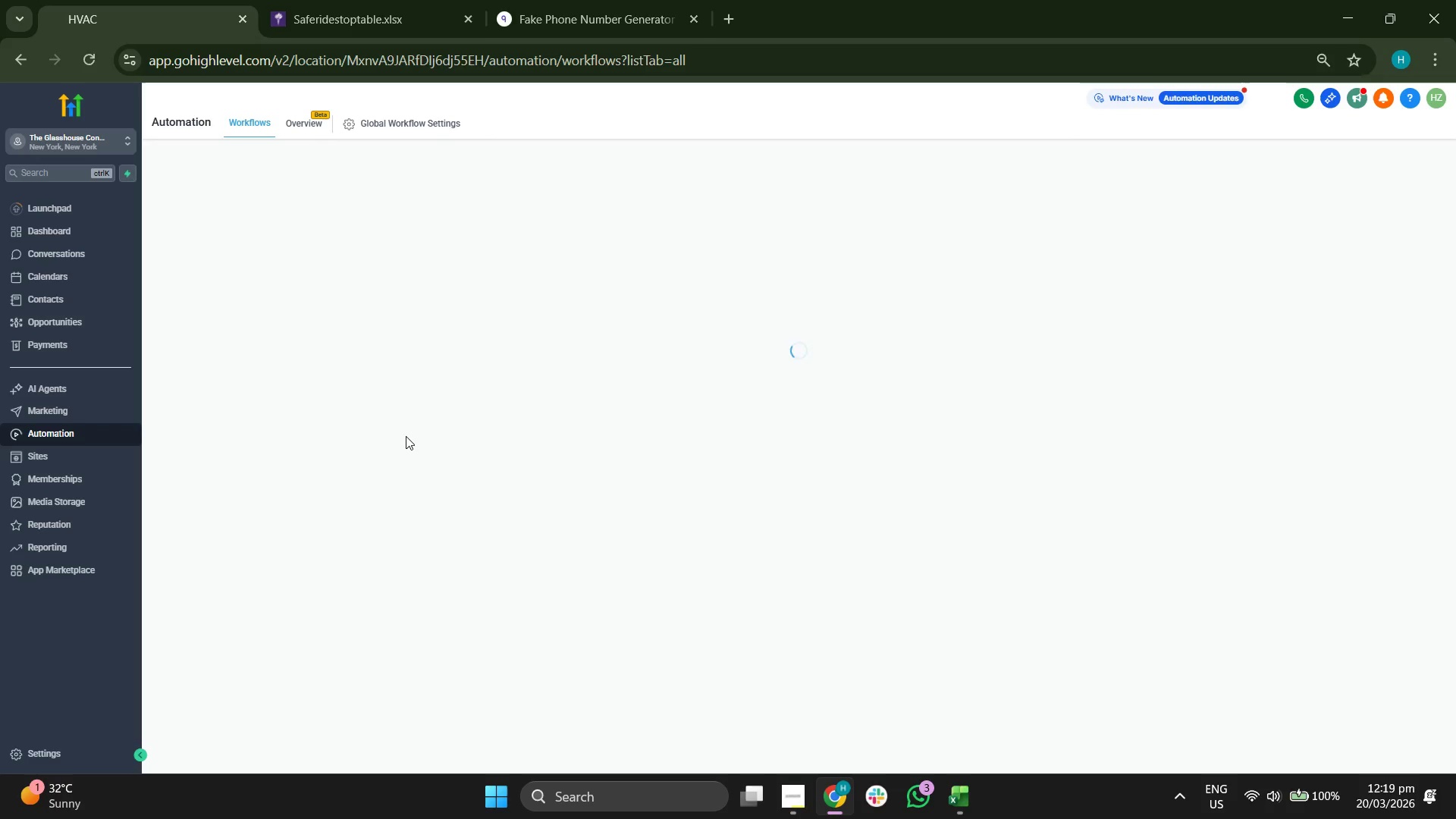 
left_click([468, 322])
 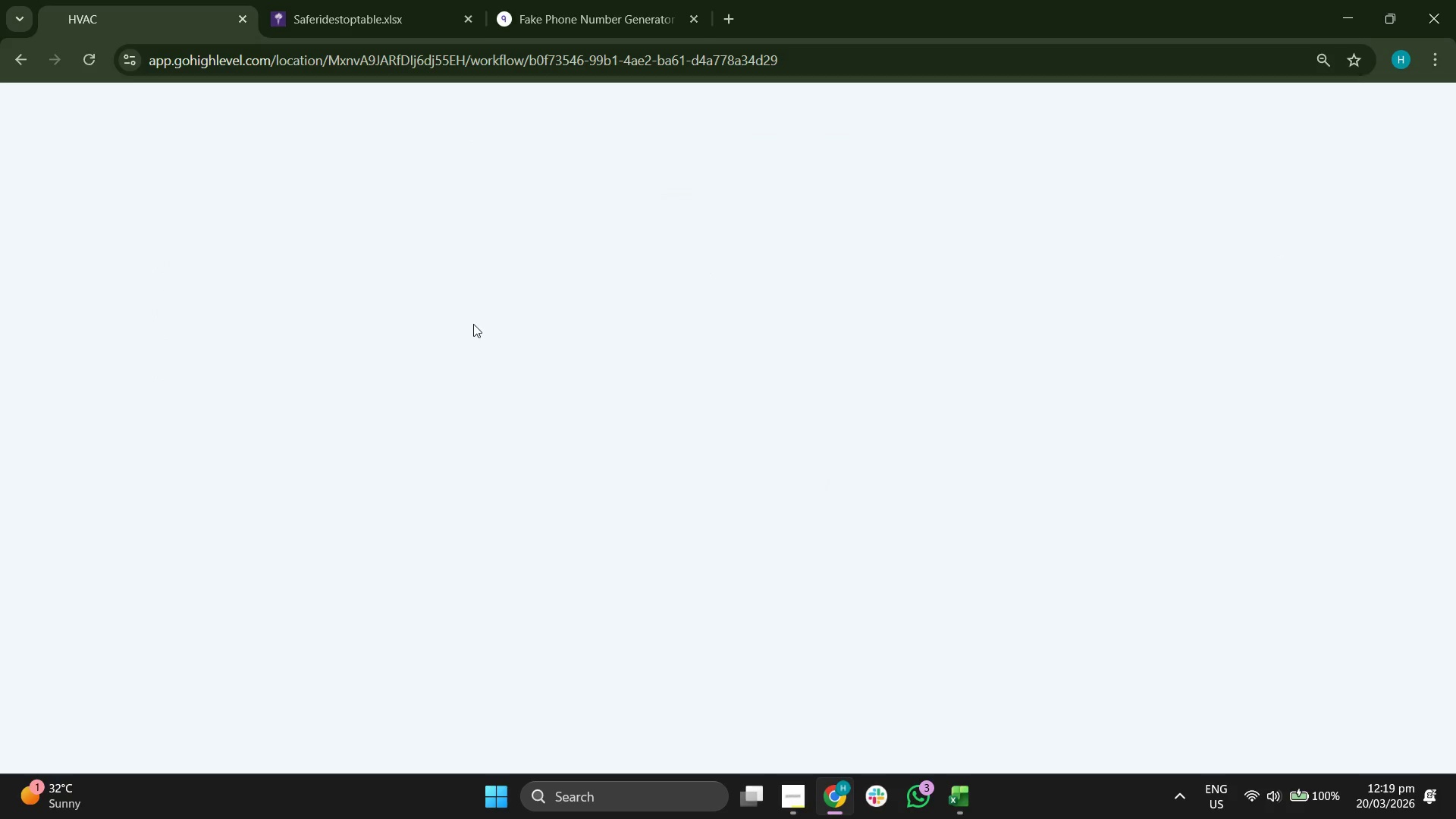 
mouse_move([531, 174])
 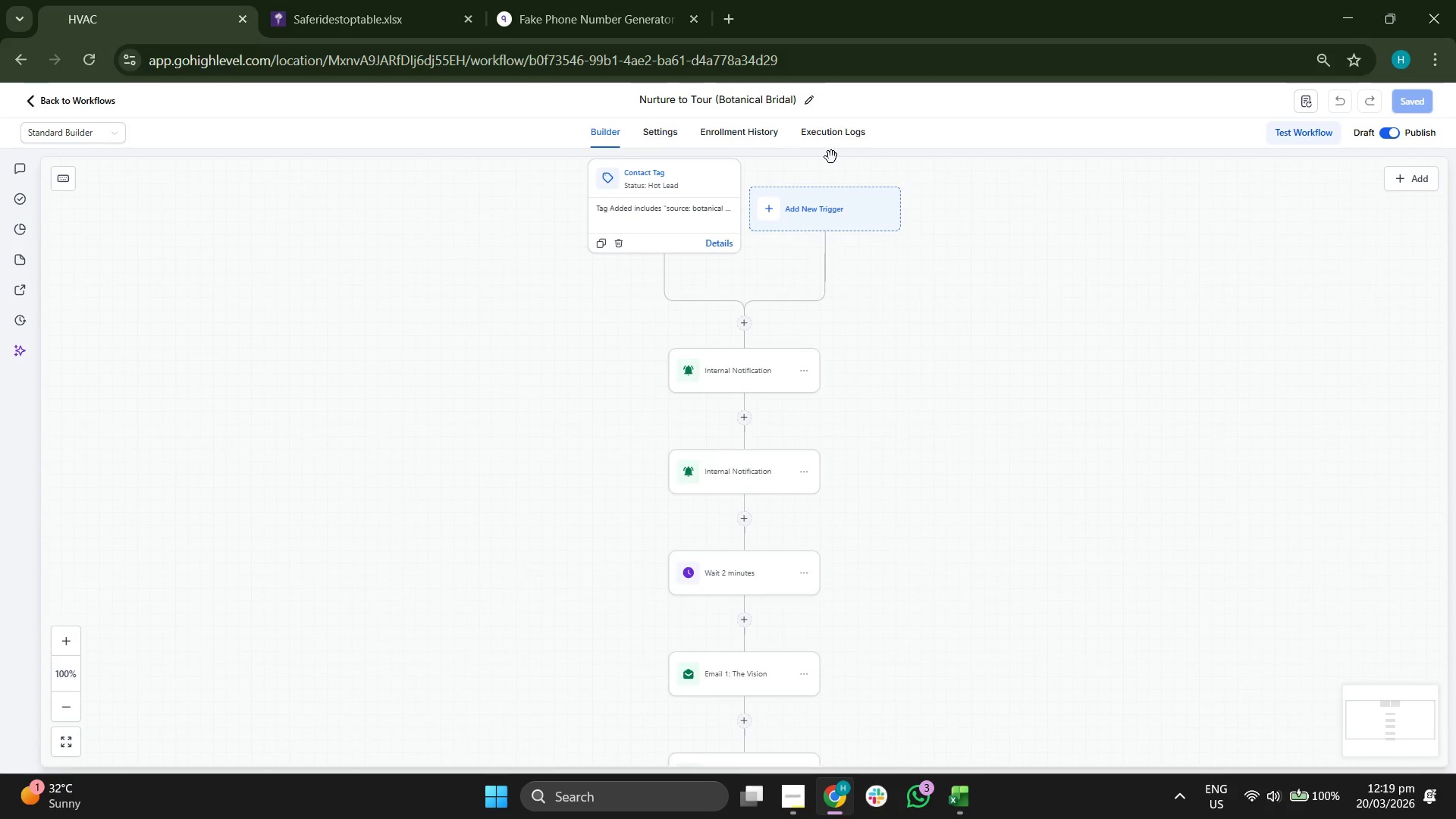 
left_click([832, 133])
 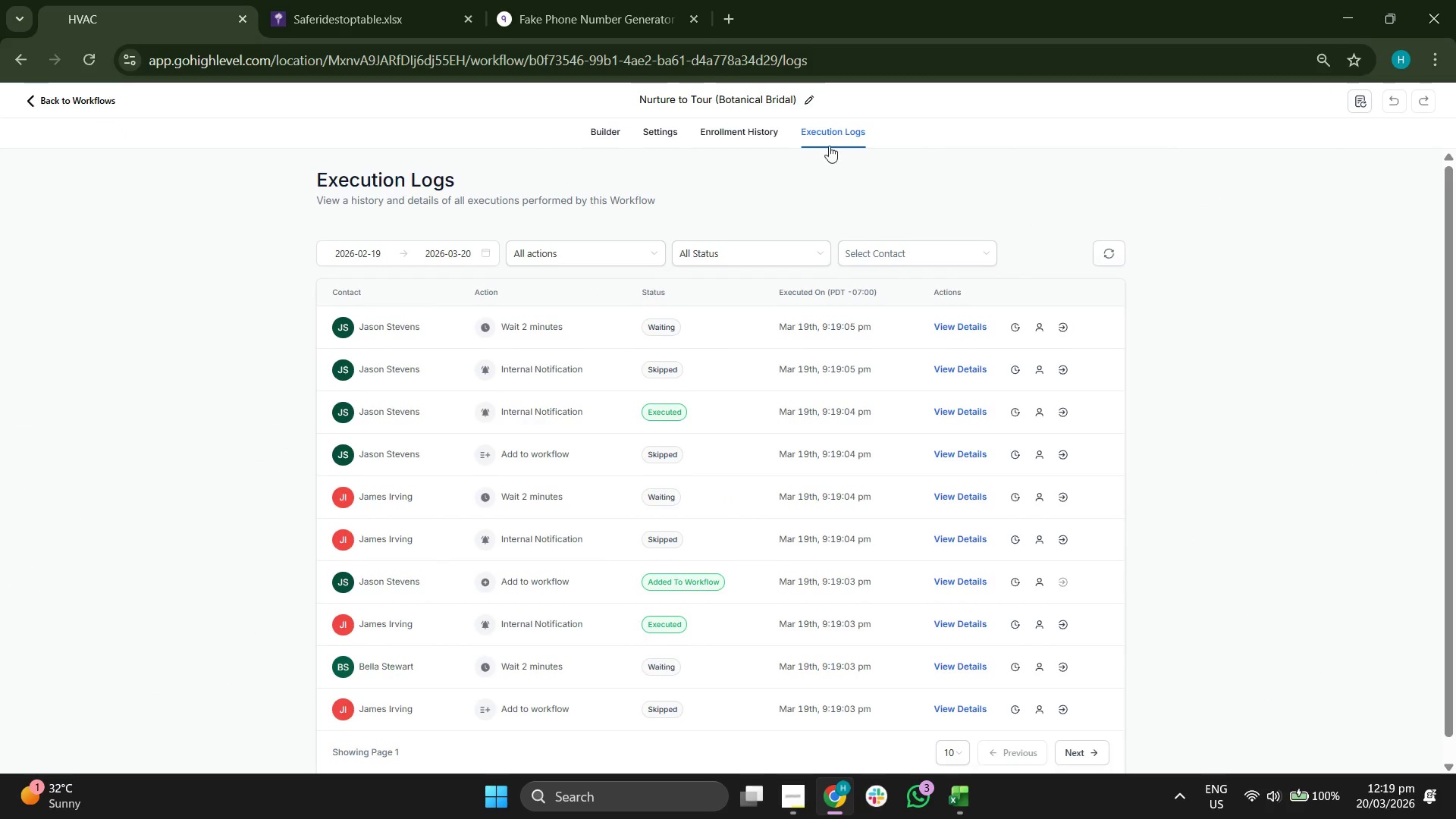 
scroll: coordinate [834, 356], scroll_direction: down, amount: 3.0
 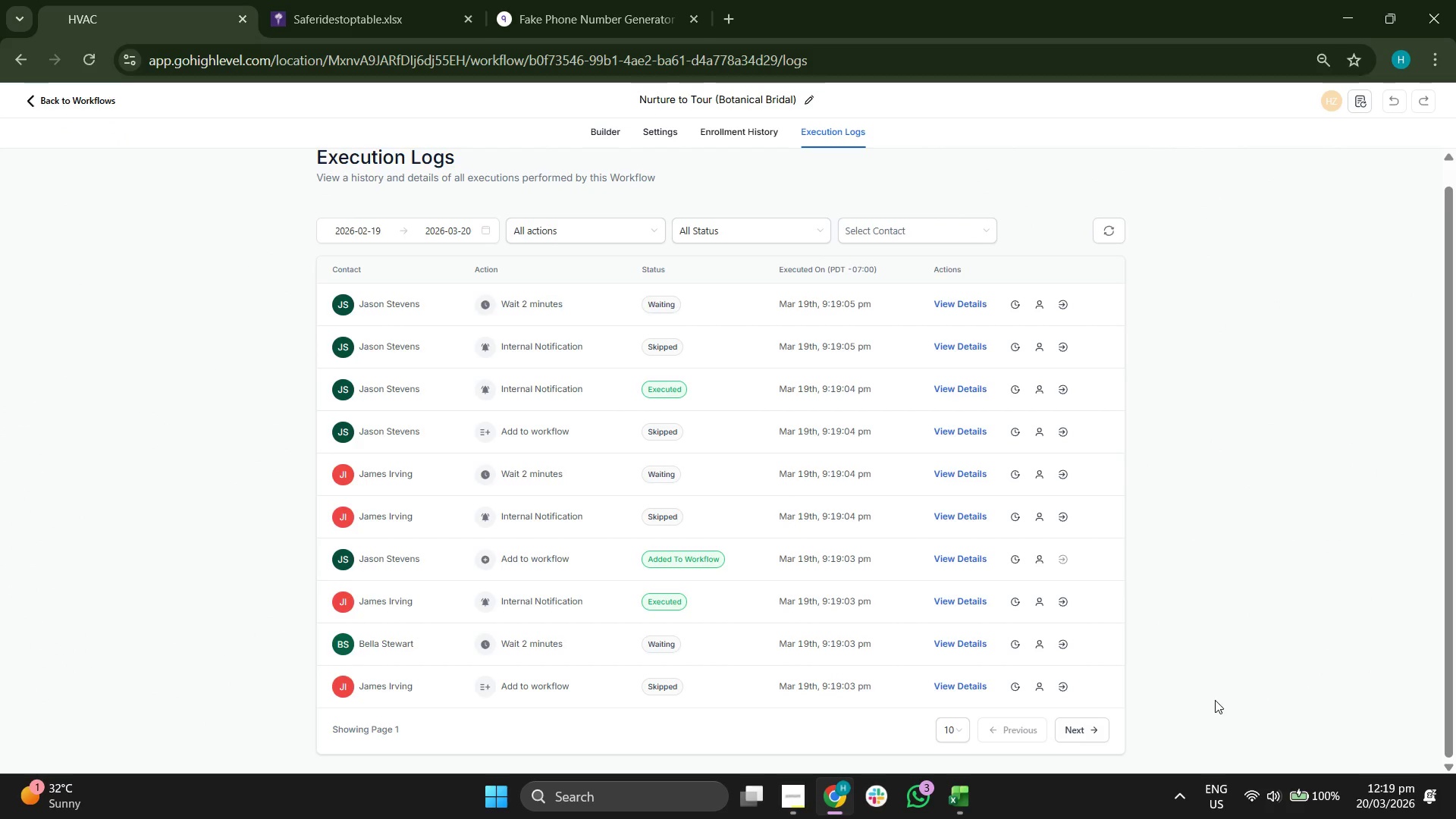 
left_click([1084, 728])
 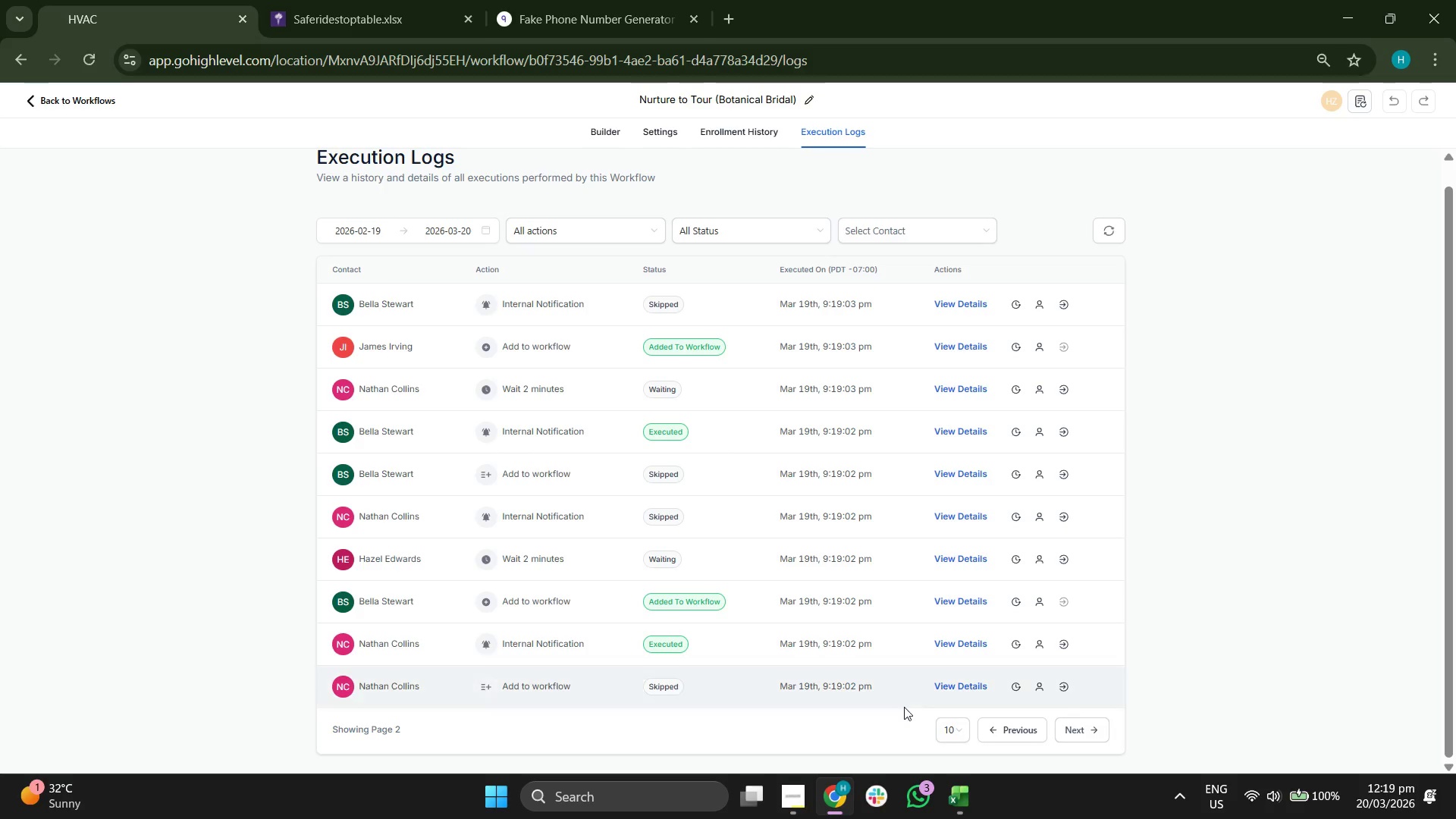 
wait(5.16)
 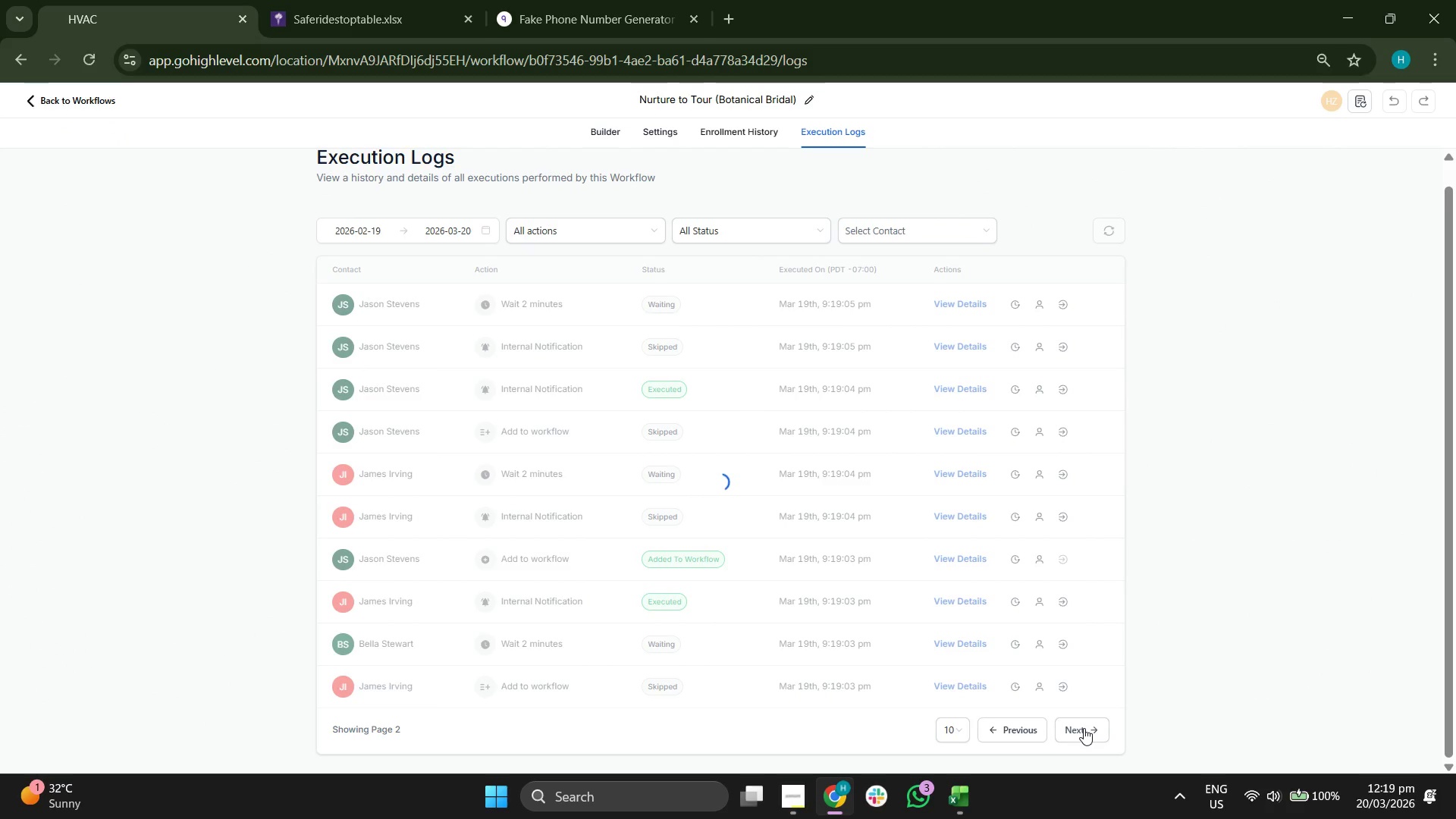 
left_click([600, 131])
 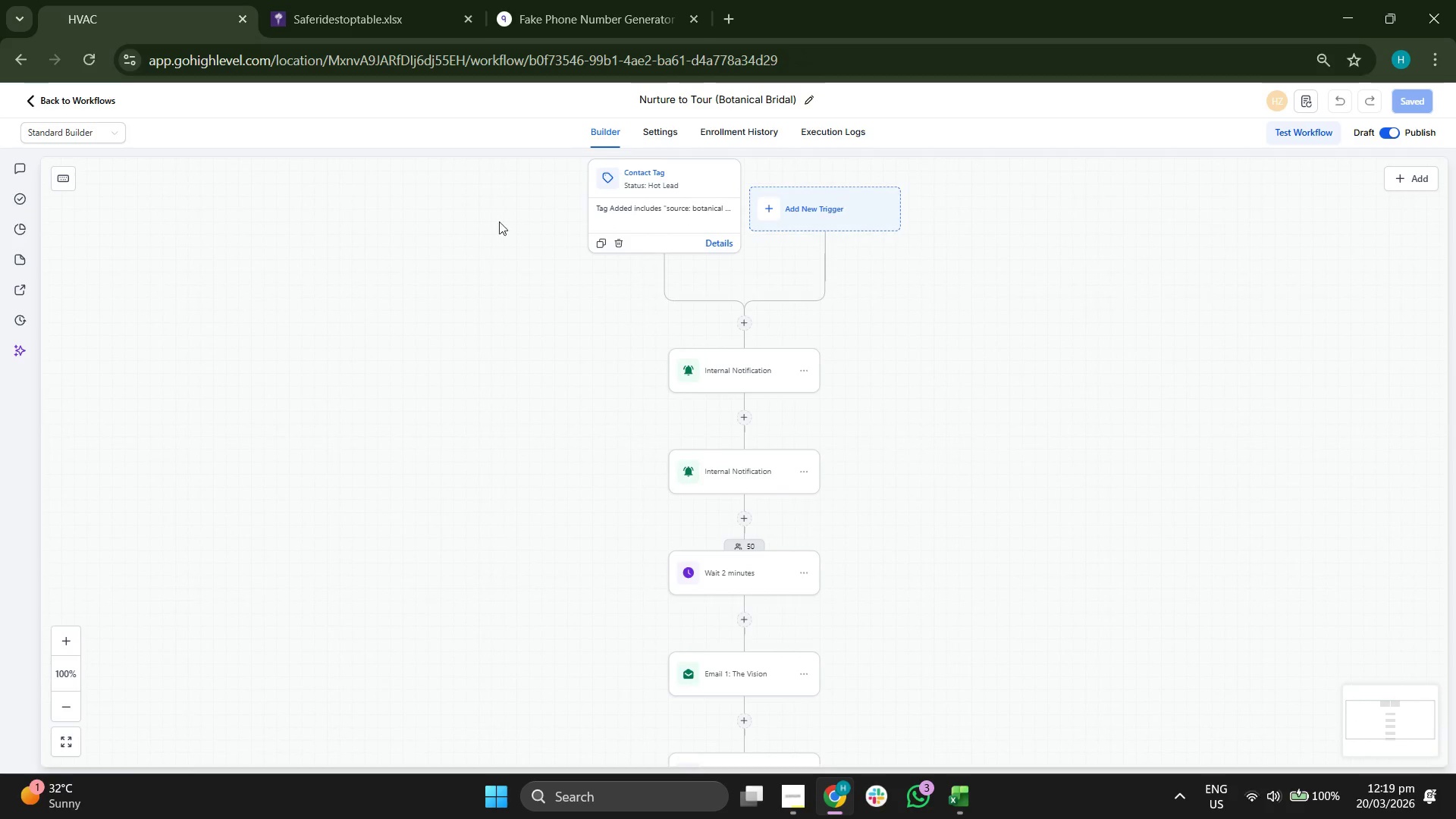 
left_click_drag(start_coordinate=[402, 246], to_coordinate=[408, 287])
 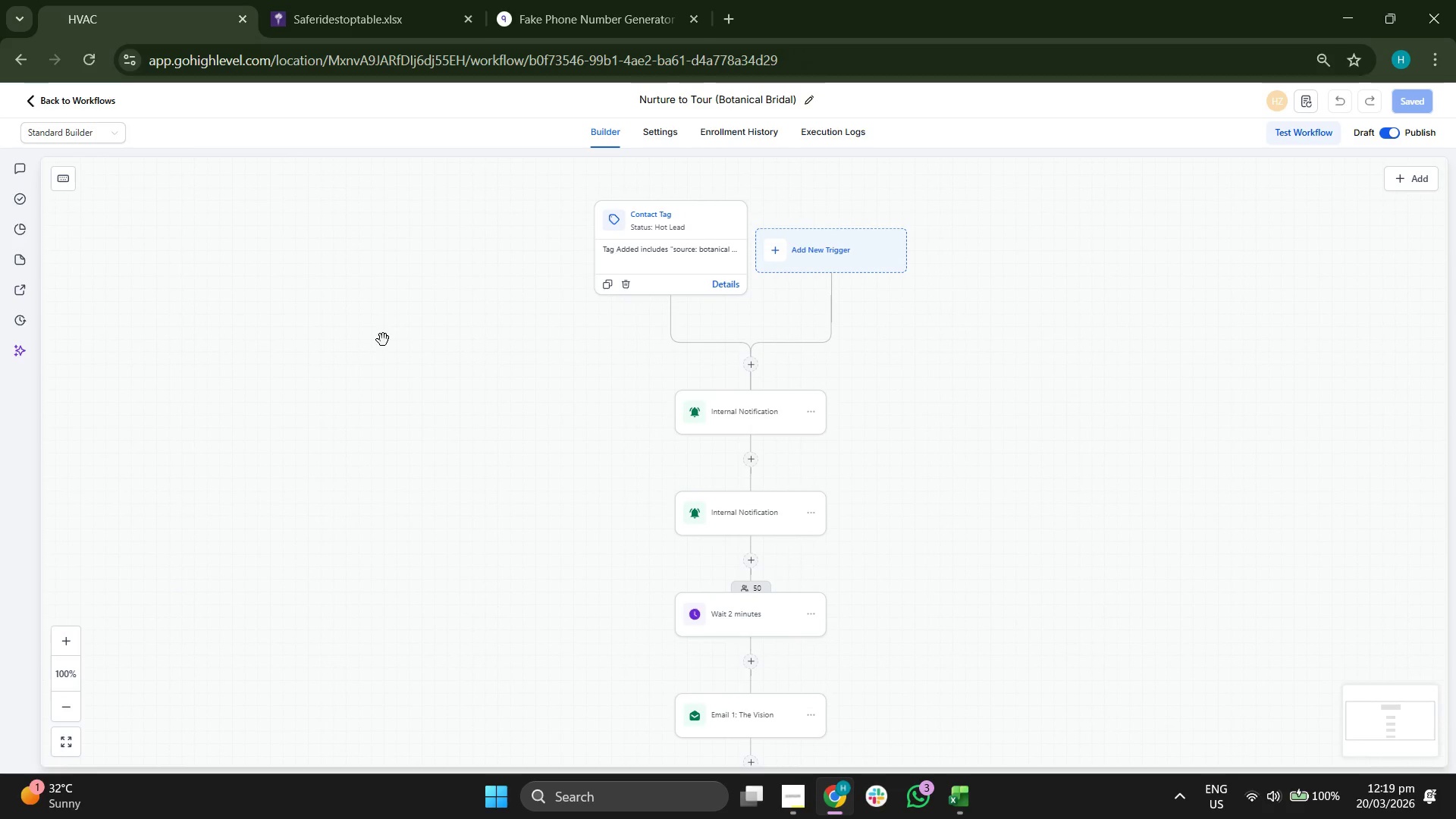 
left_click_drag(start_coordinate=[322, 429], to_coordinate=[325, 377])
 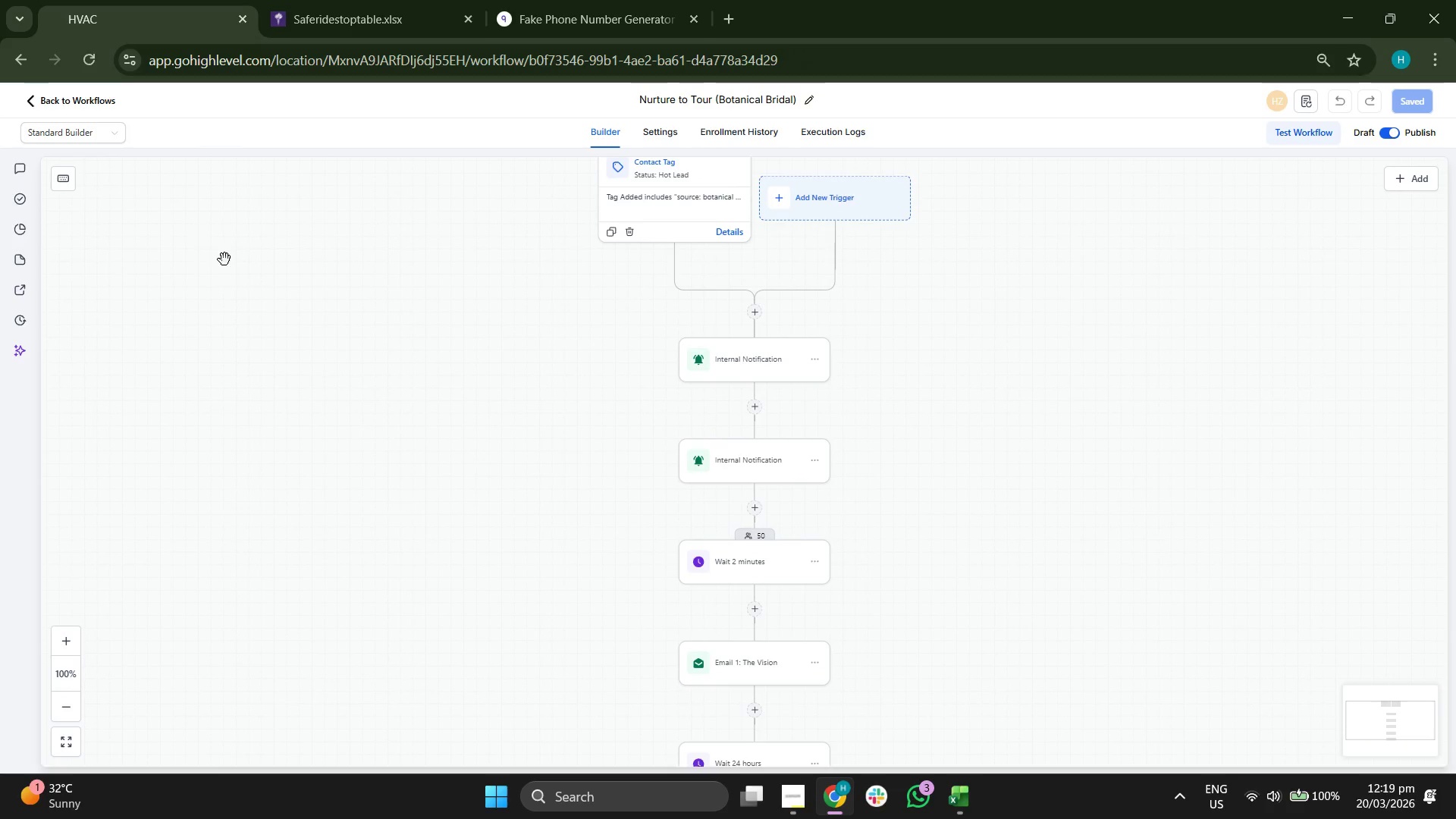 
left_click([52, 100])